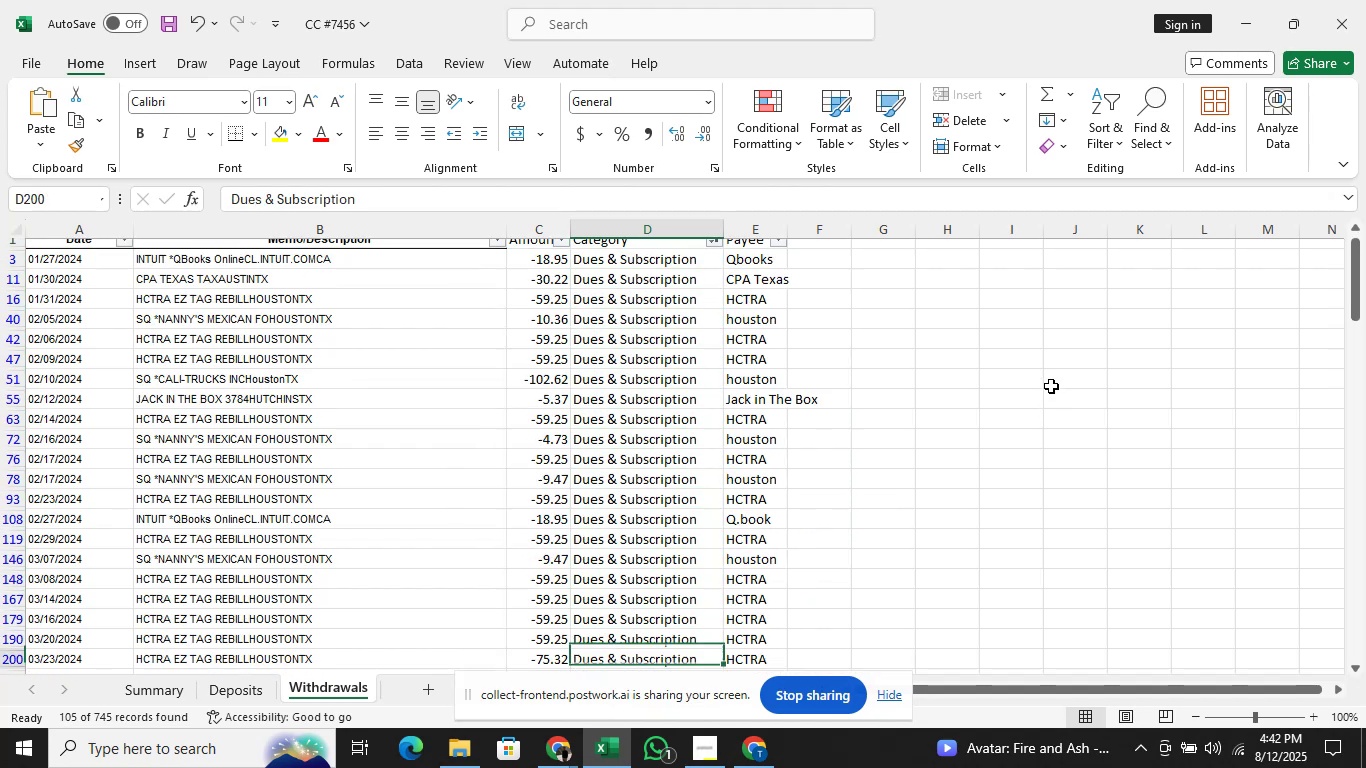 
key(ArrowDown)
 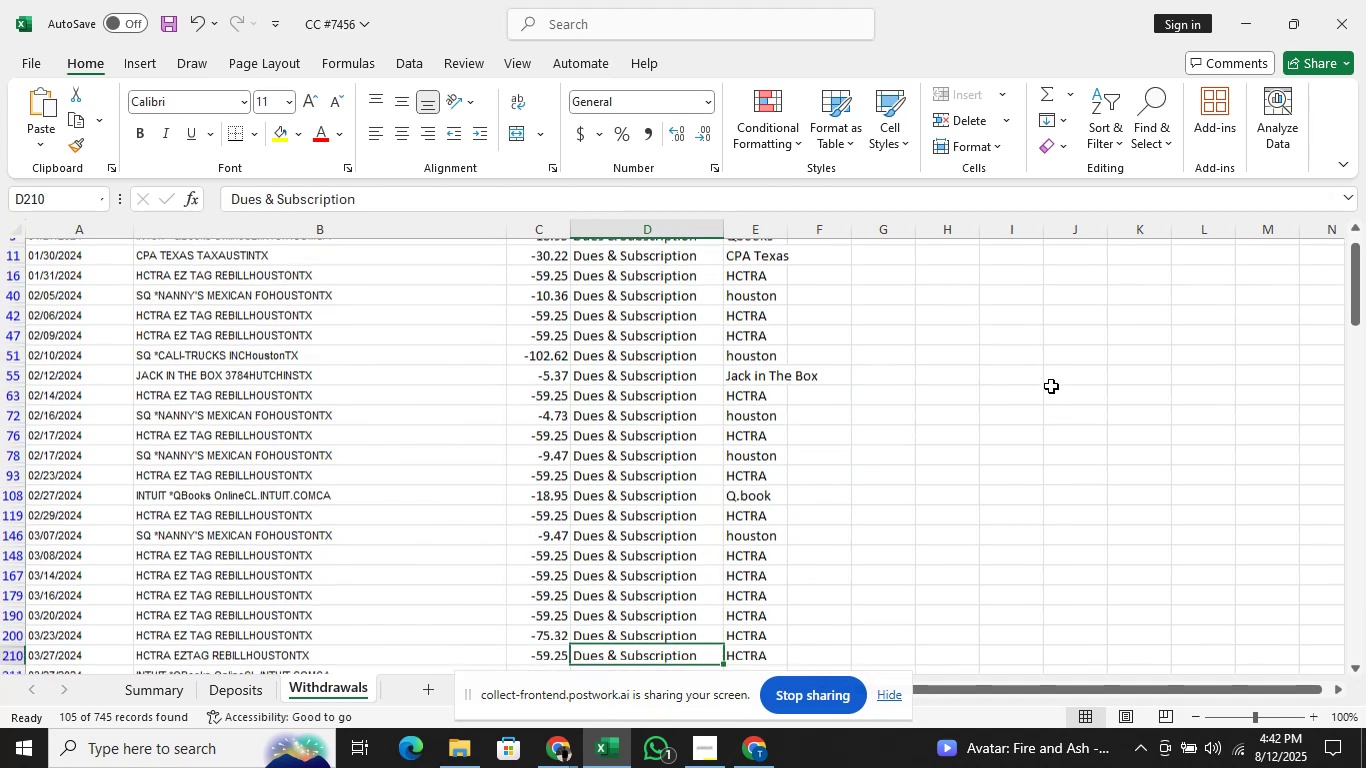 
key(ArrowDown)
 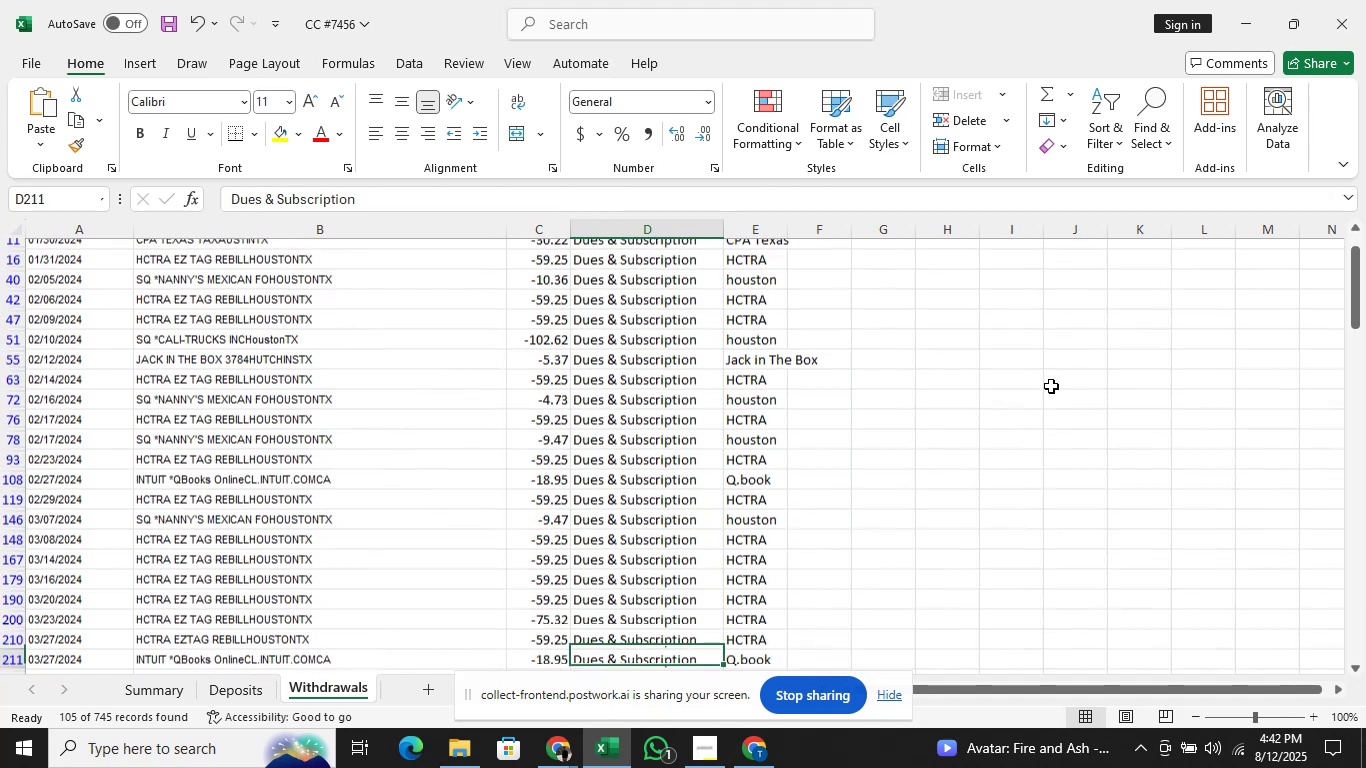 
key(ArrowDown)
 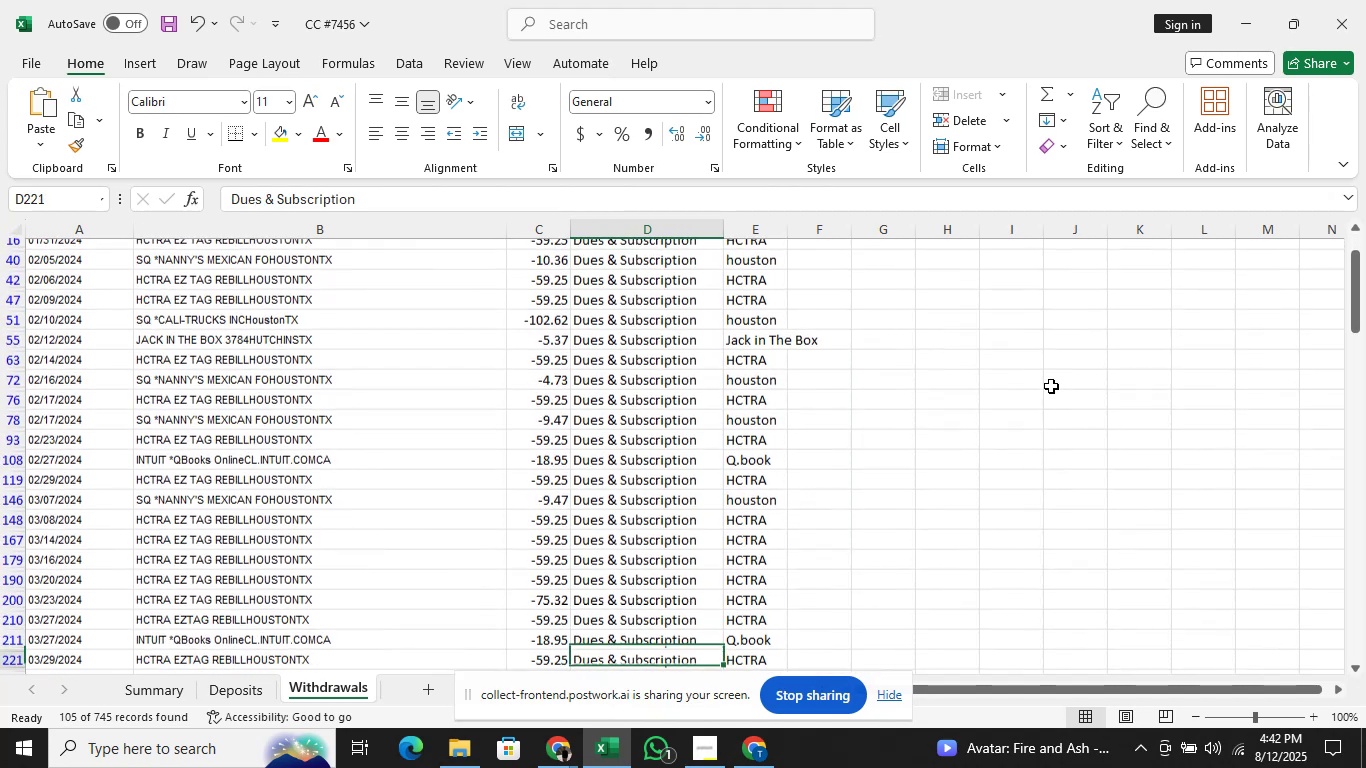 
key(ArrowDown)
 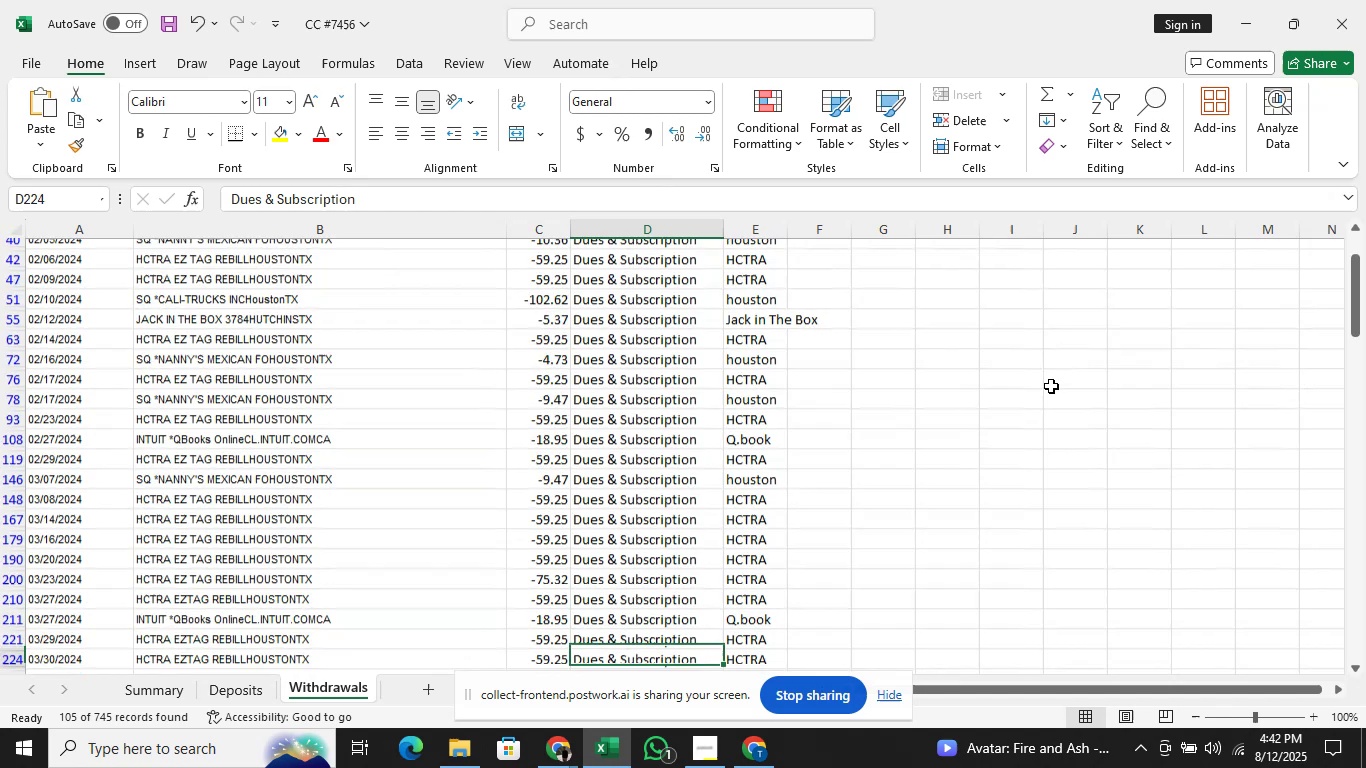 
key(ArrowDown)
 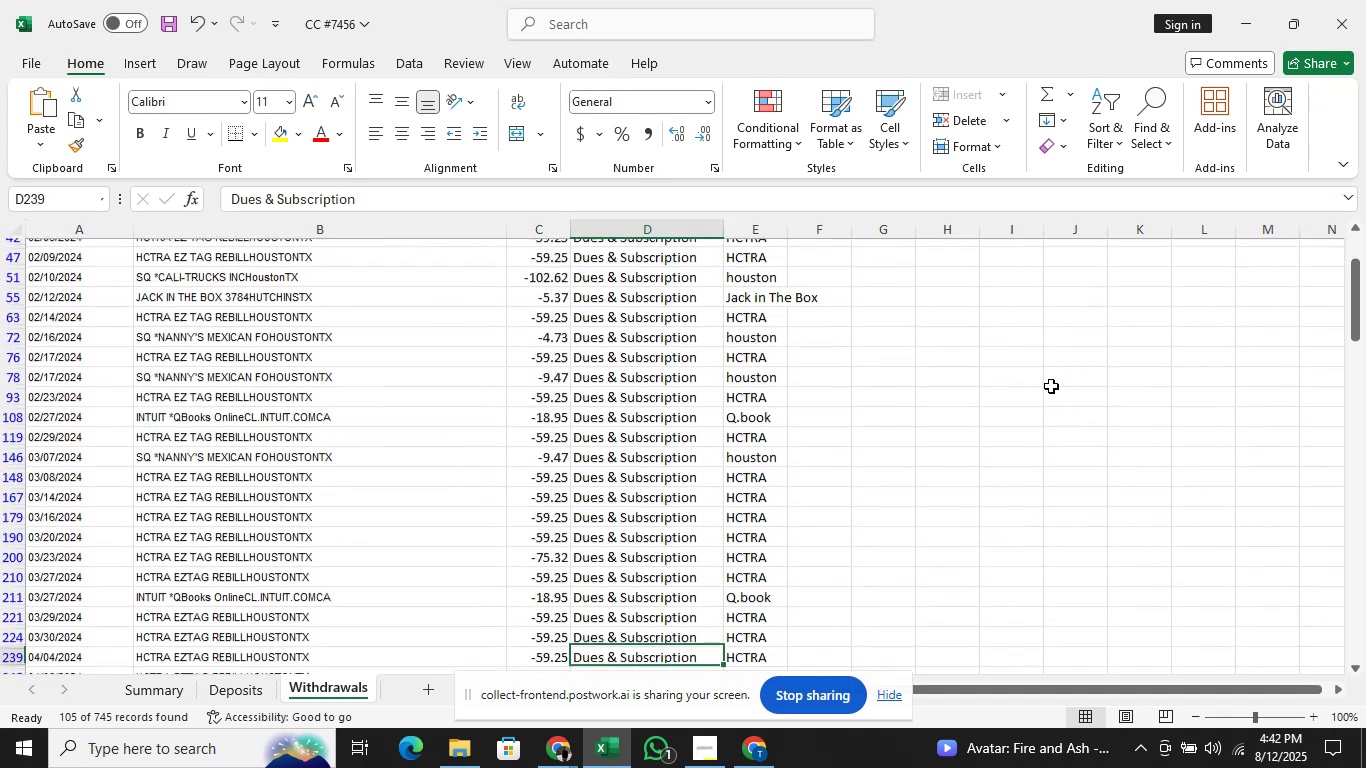 
key(ArrowDown)
 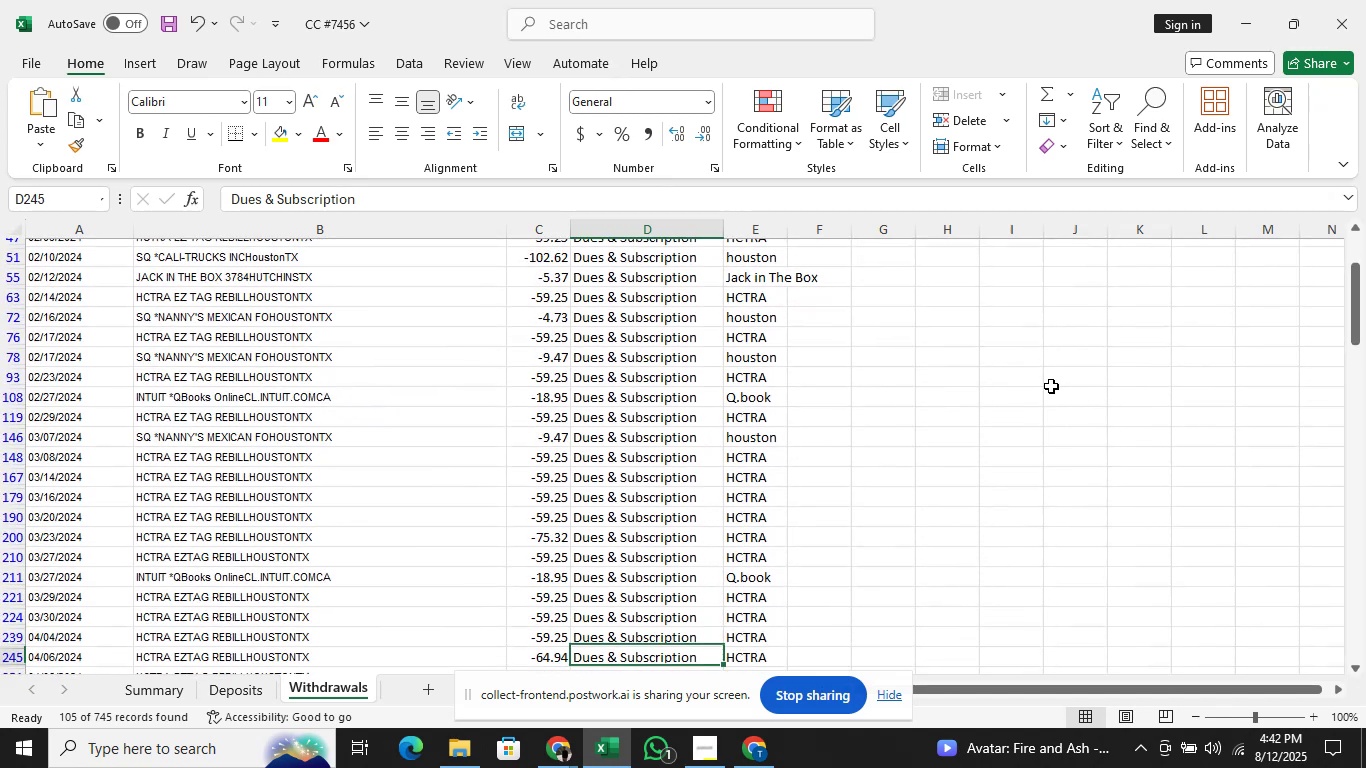 
key(ArrowDown)
 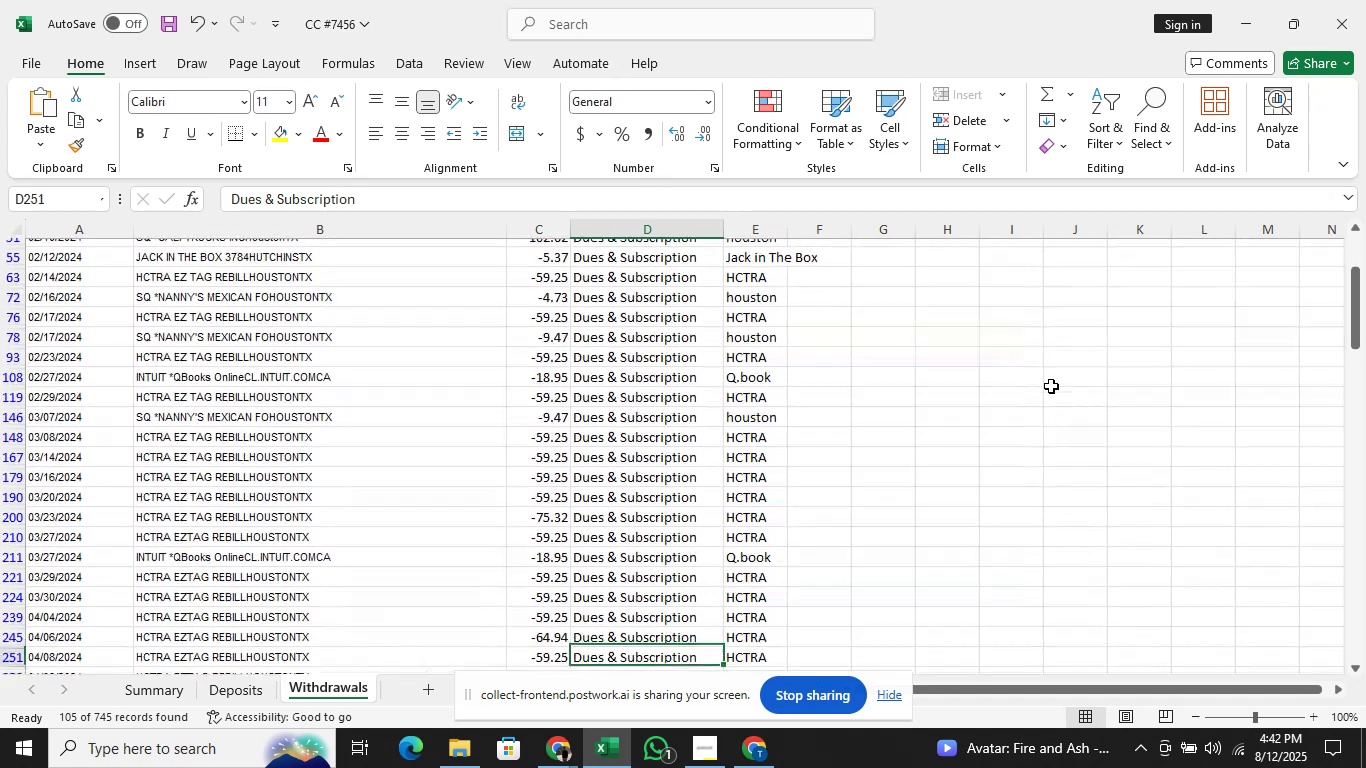 
key(ArrowDown)
 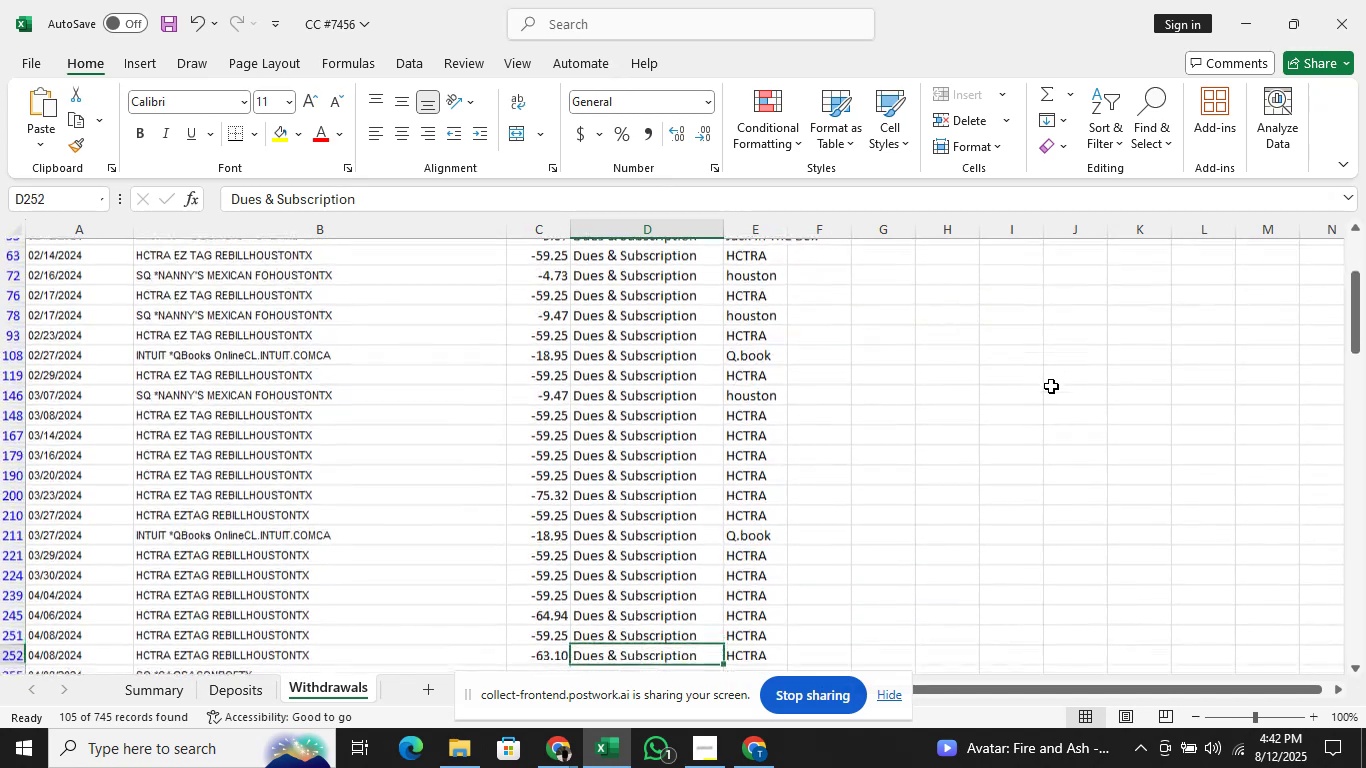 
key(ArrowDown)
 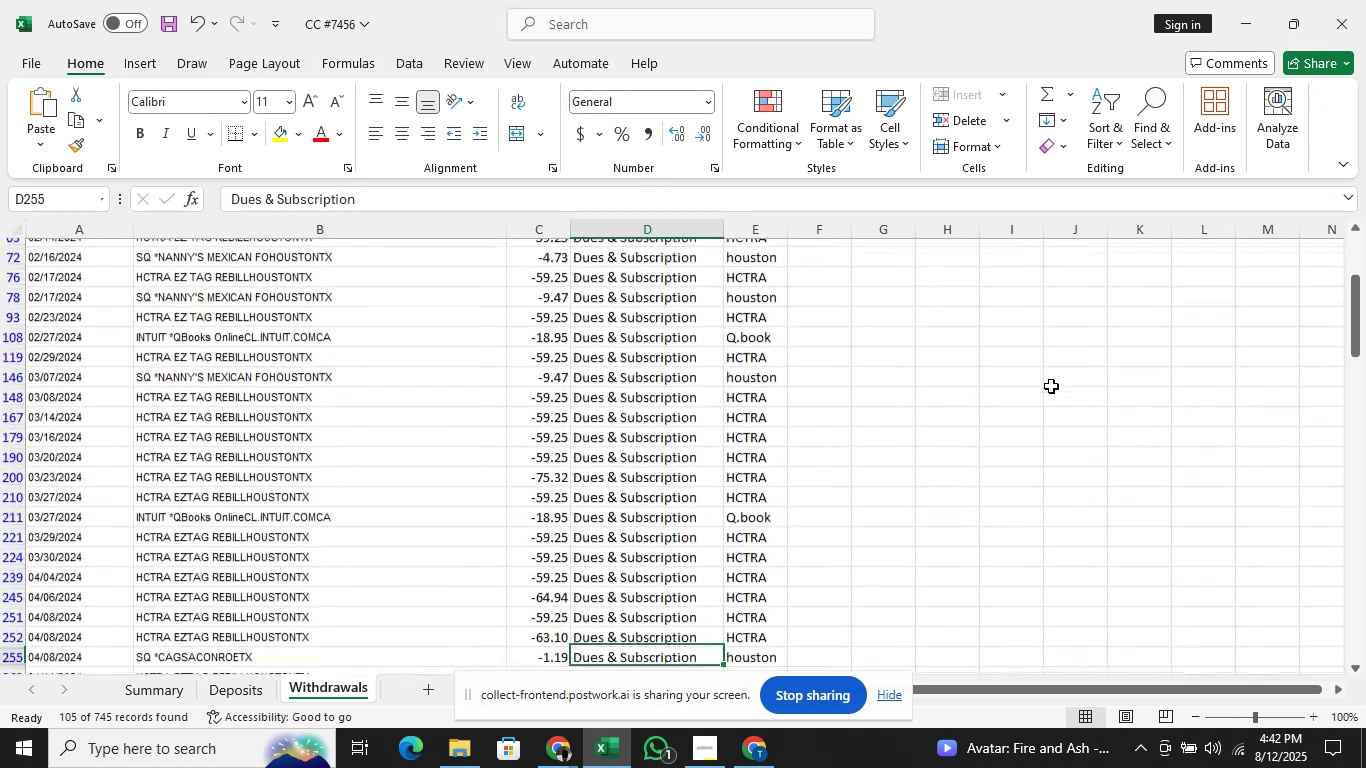 
key(ArrowDown)
 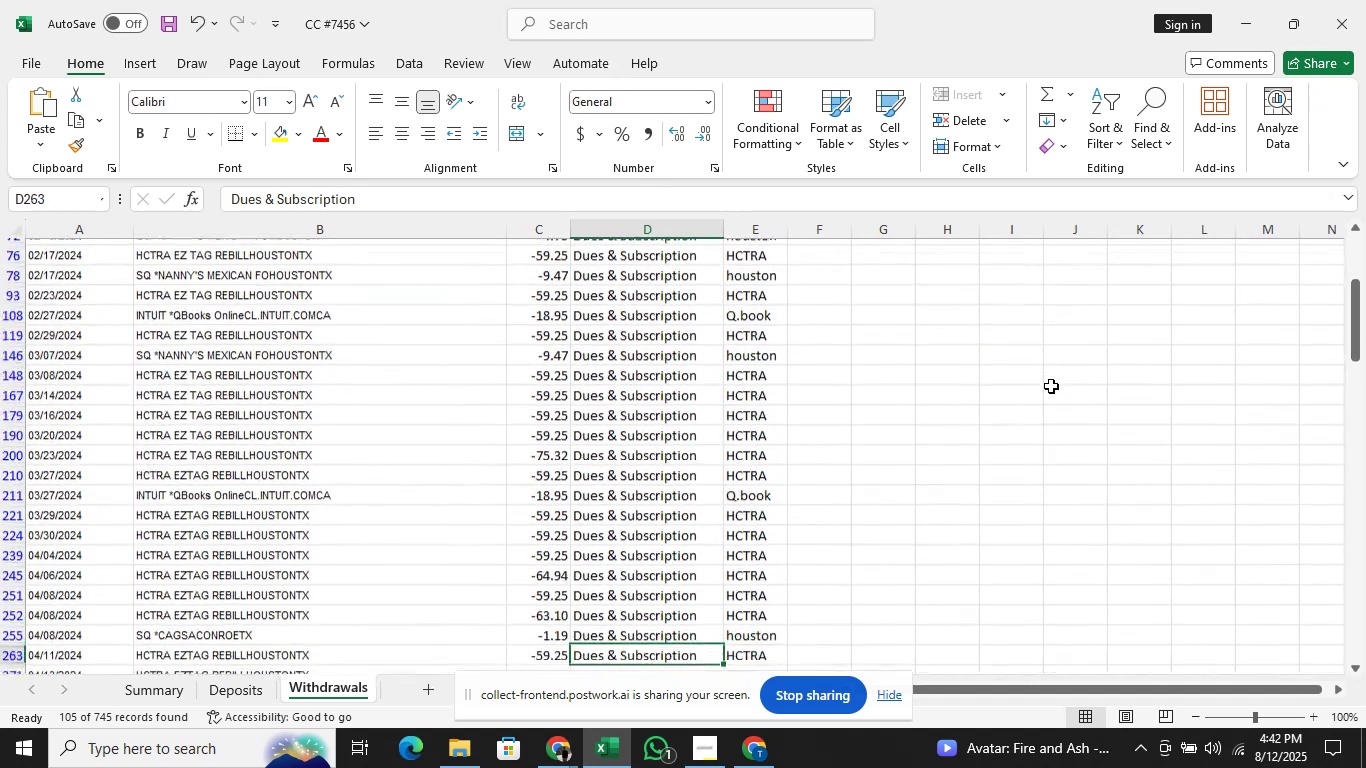 
key(ArrowDown)
 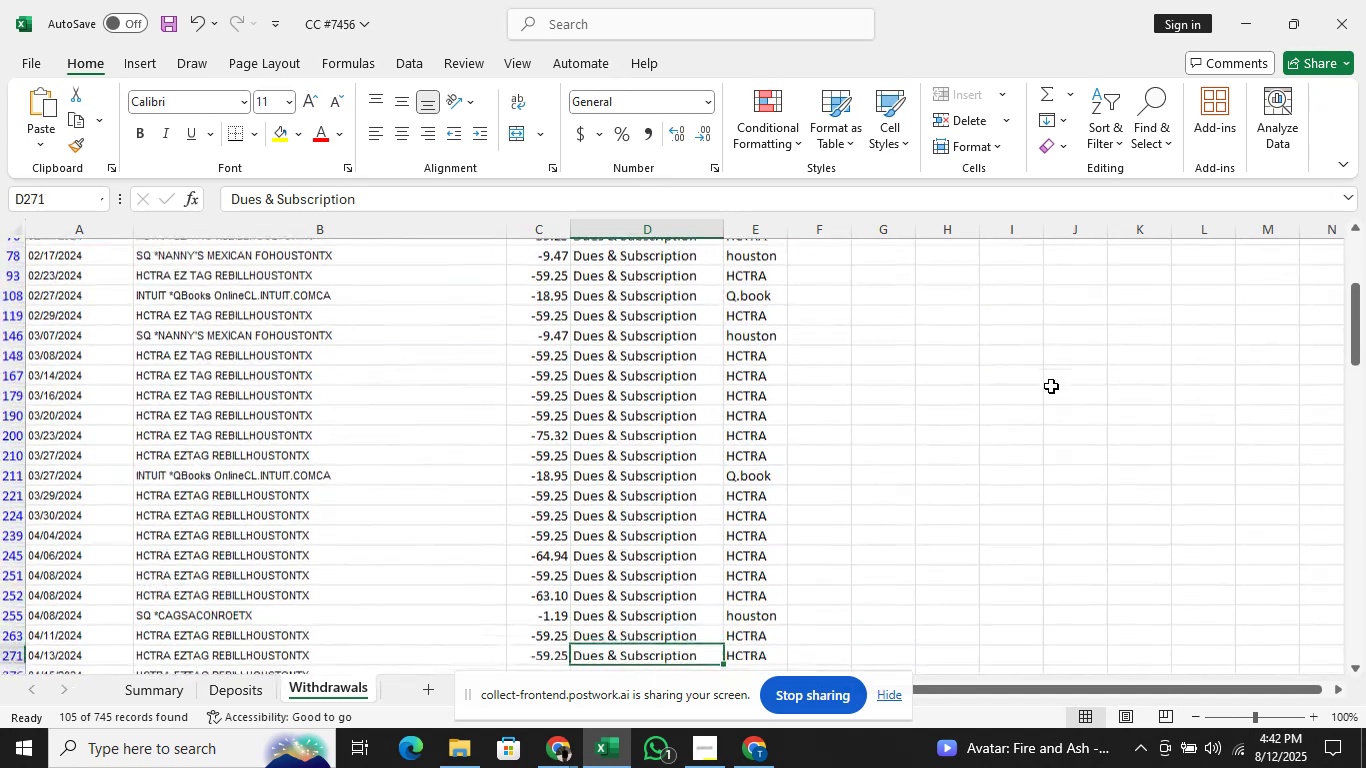 
key(ArrowDown)
 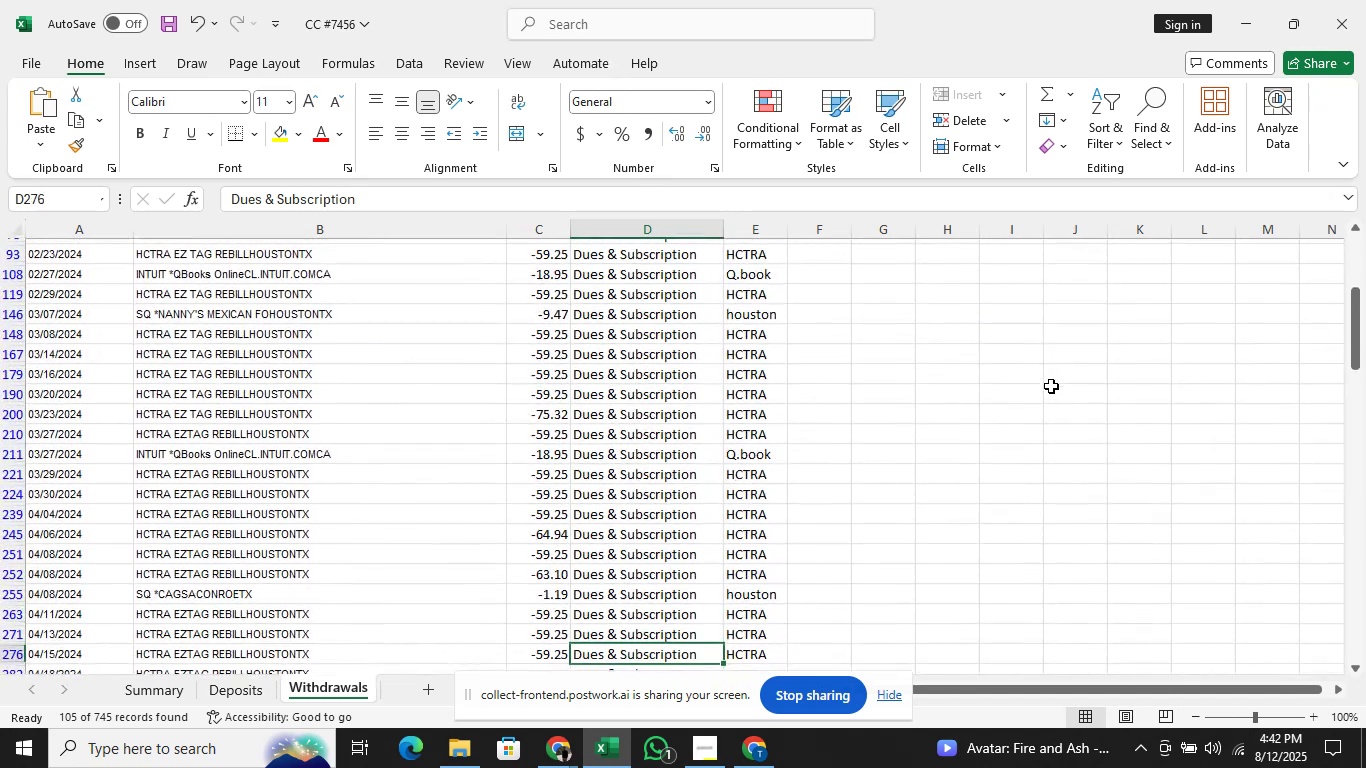 
key(ArrowDown)
 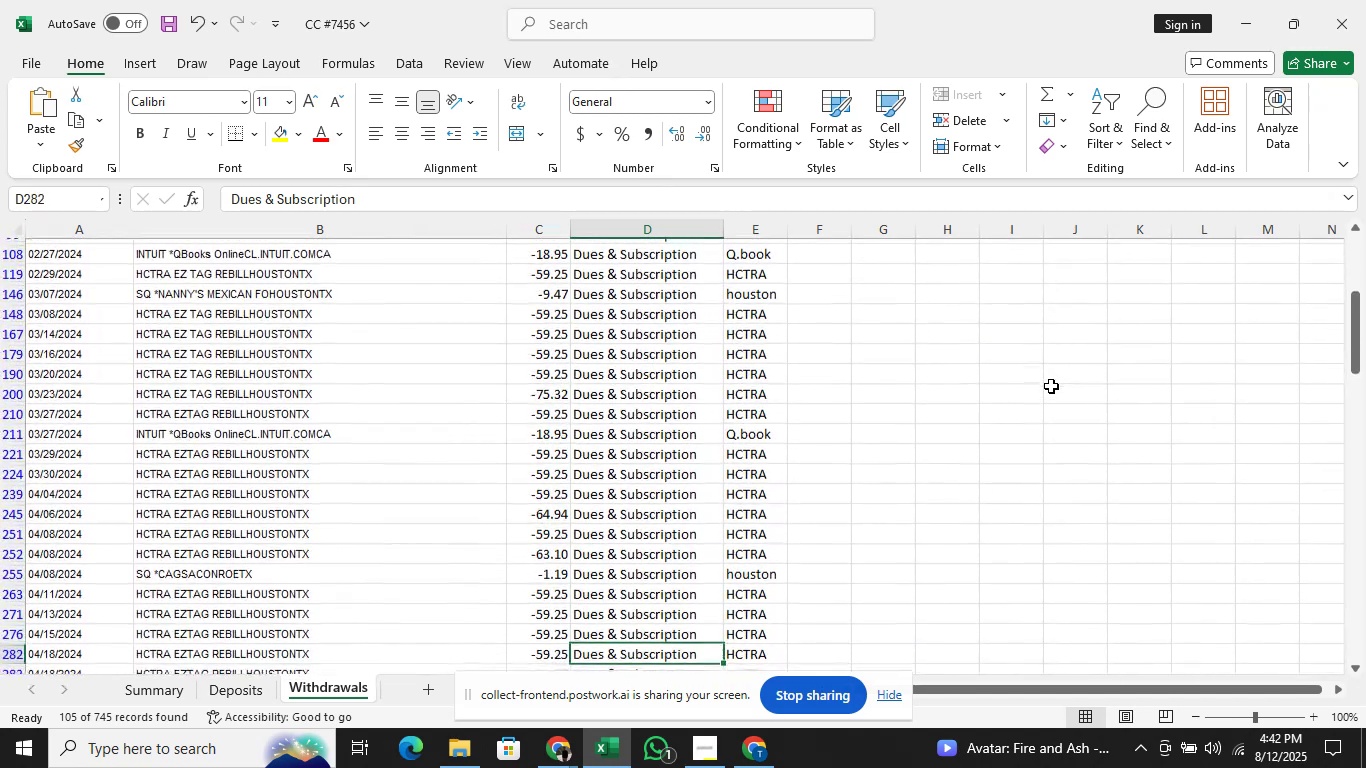 
key(ArrowDown)
 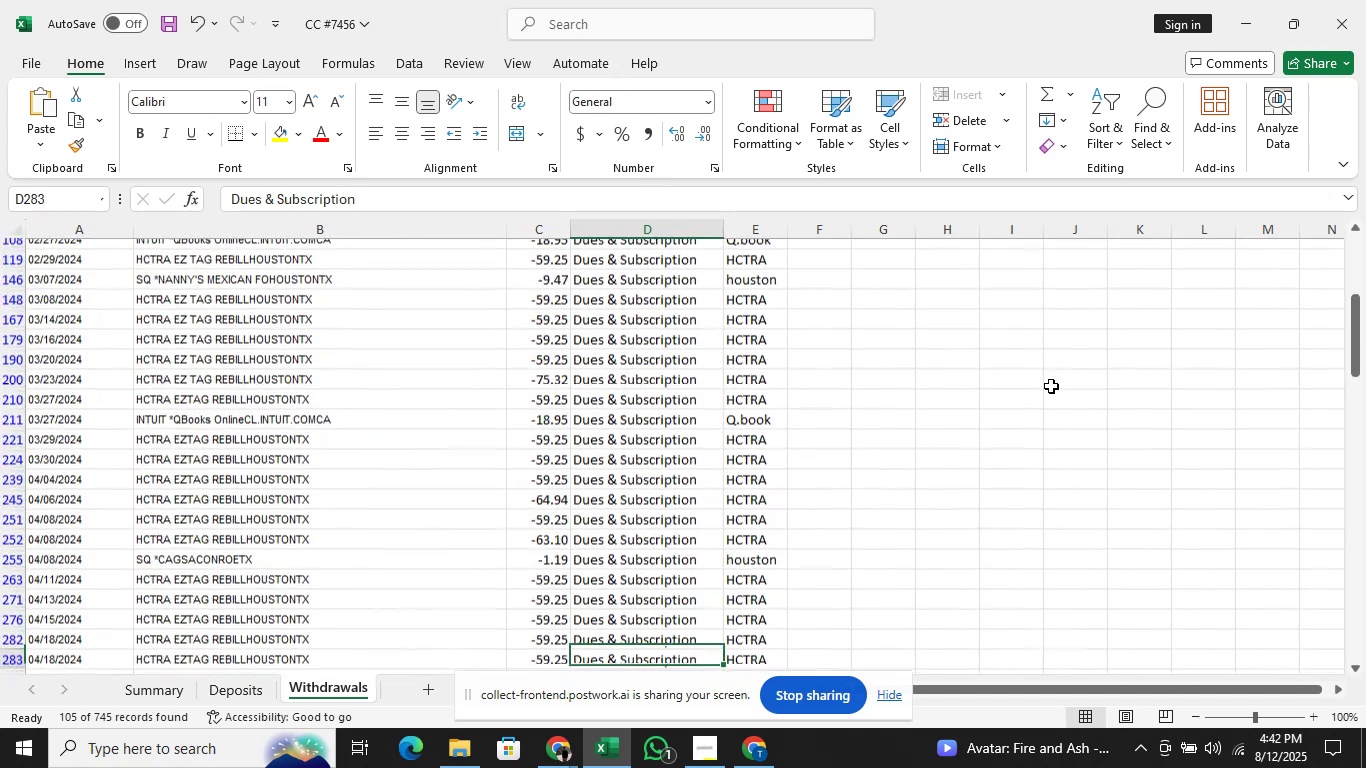 
key(ArrowDown)
 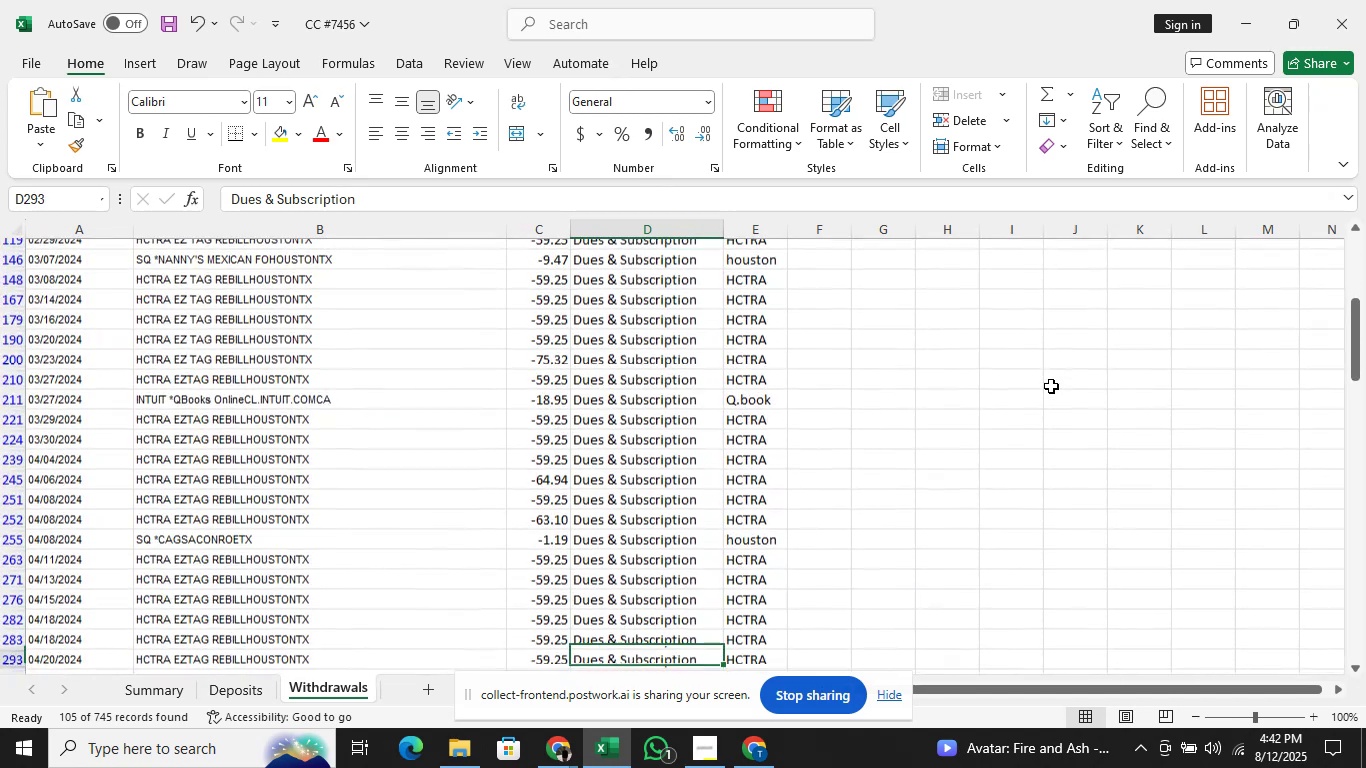 
key(ArrowDown)
 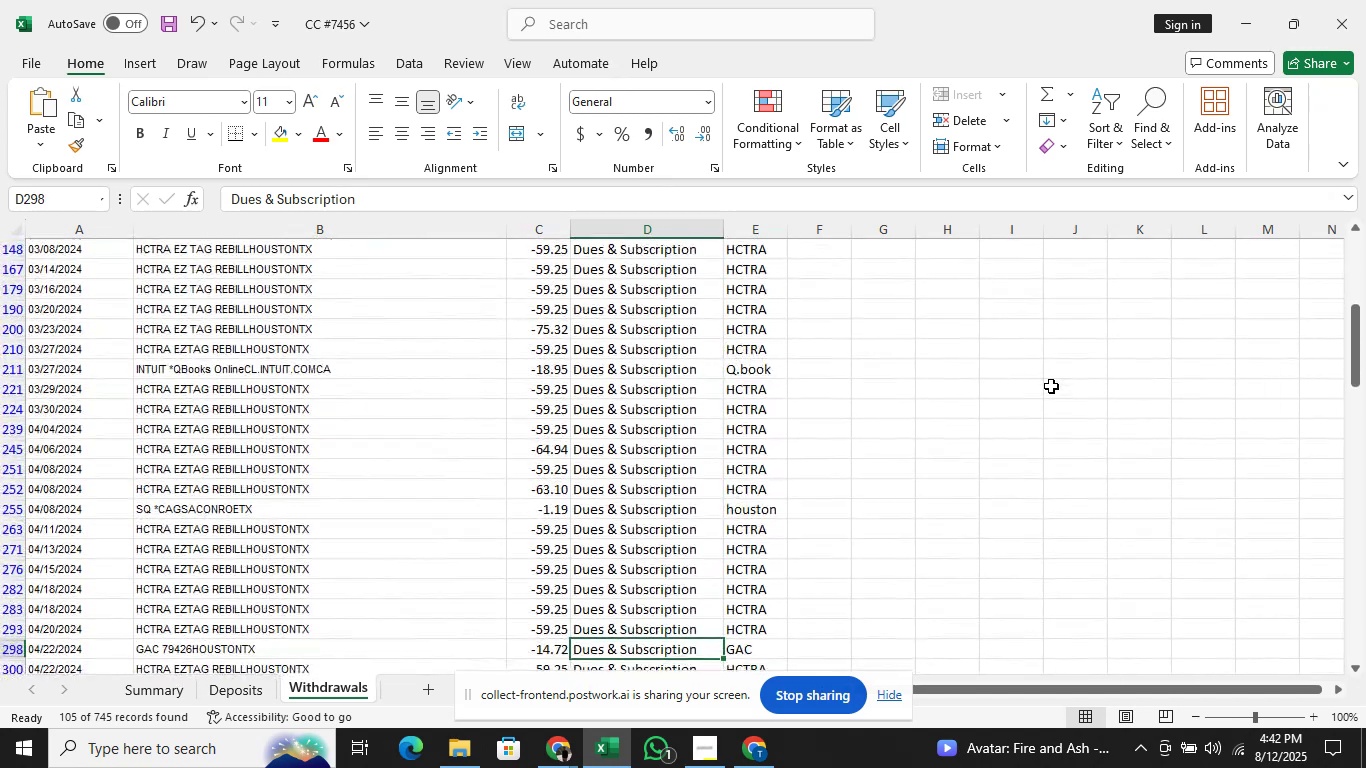 
hold_key(key=ArrowUp, duration=1.53)
 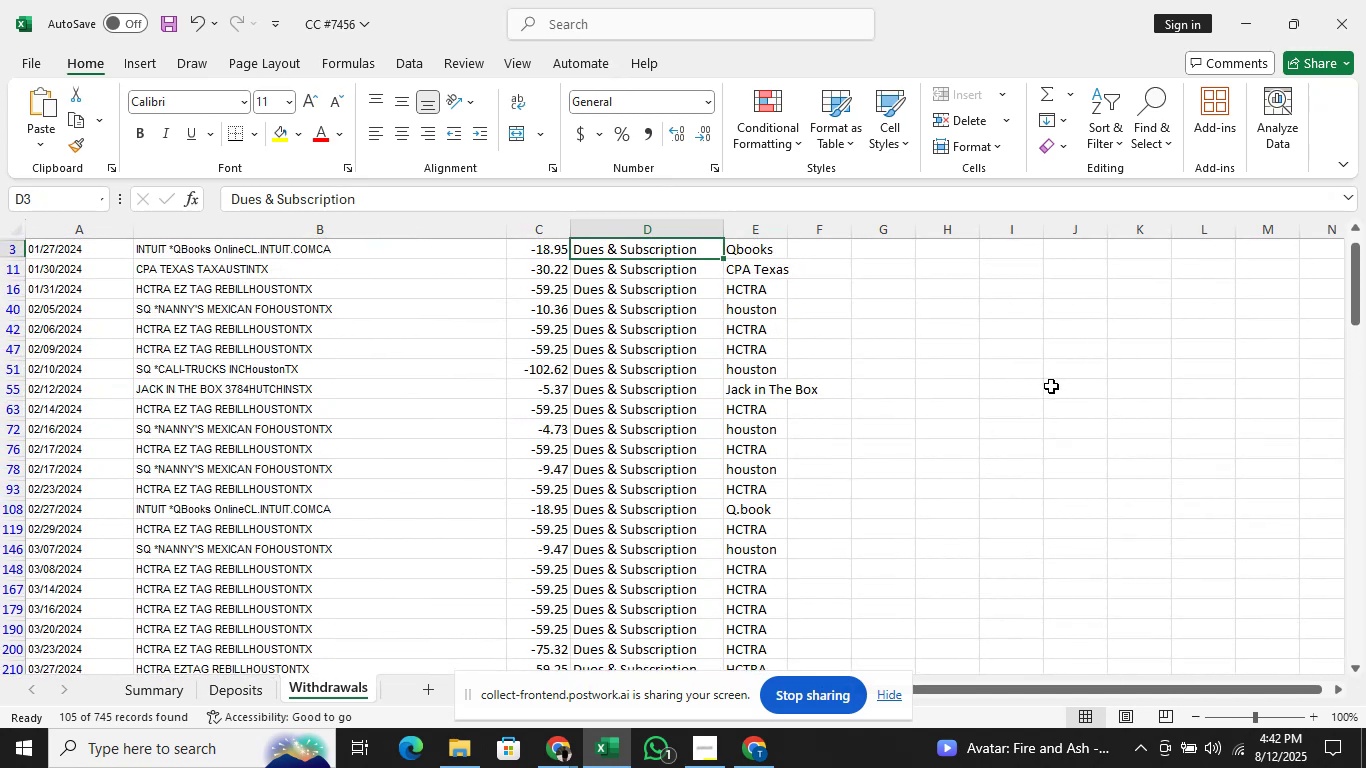 
hold_key(key=ArrowUp, duration=0.81)
 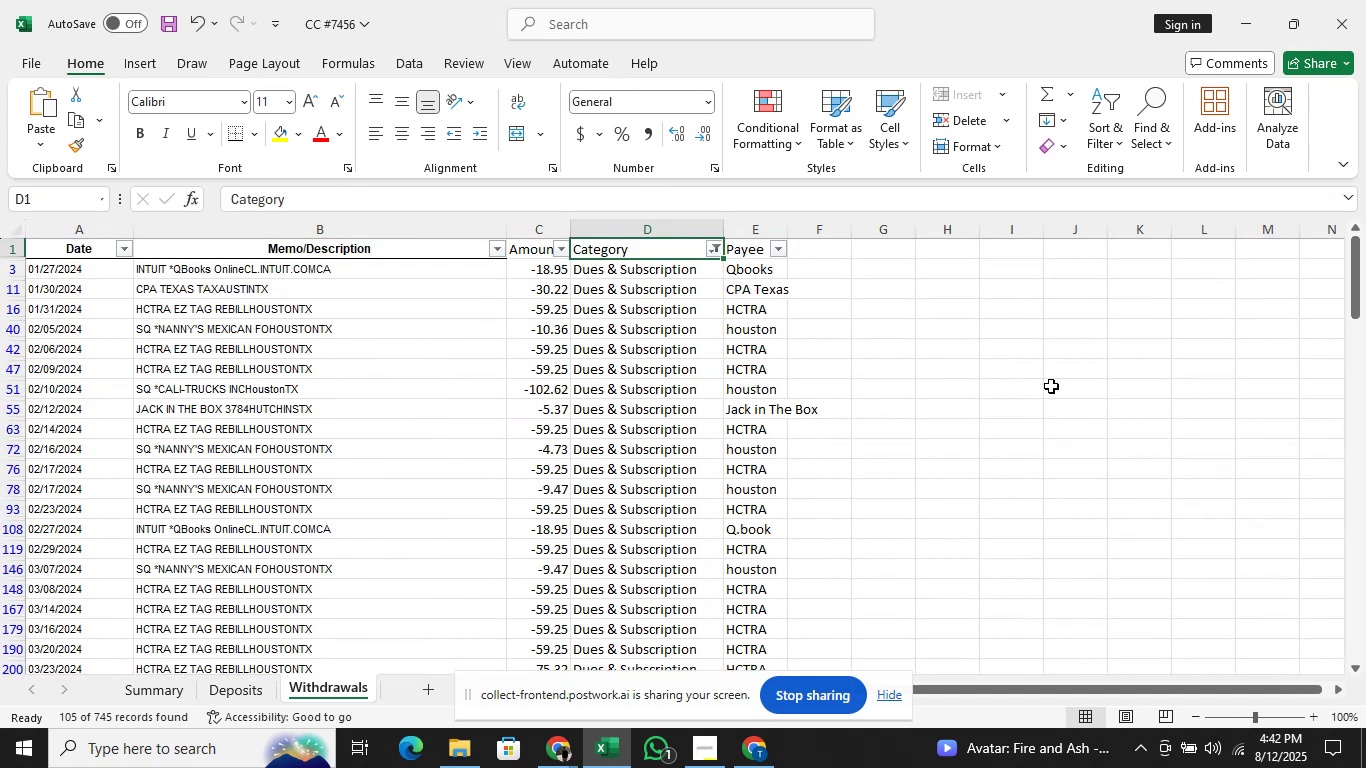 
key(ArrowDown)
 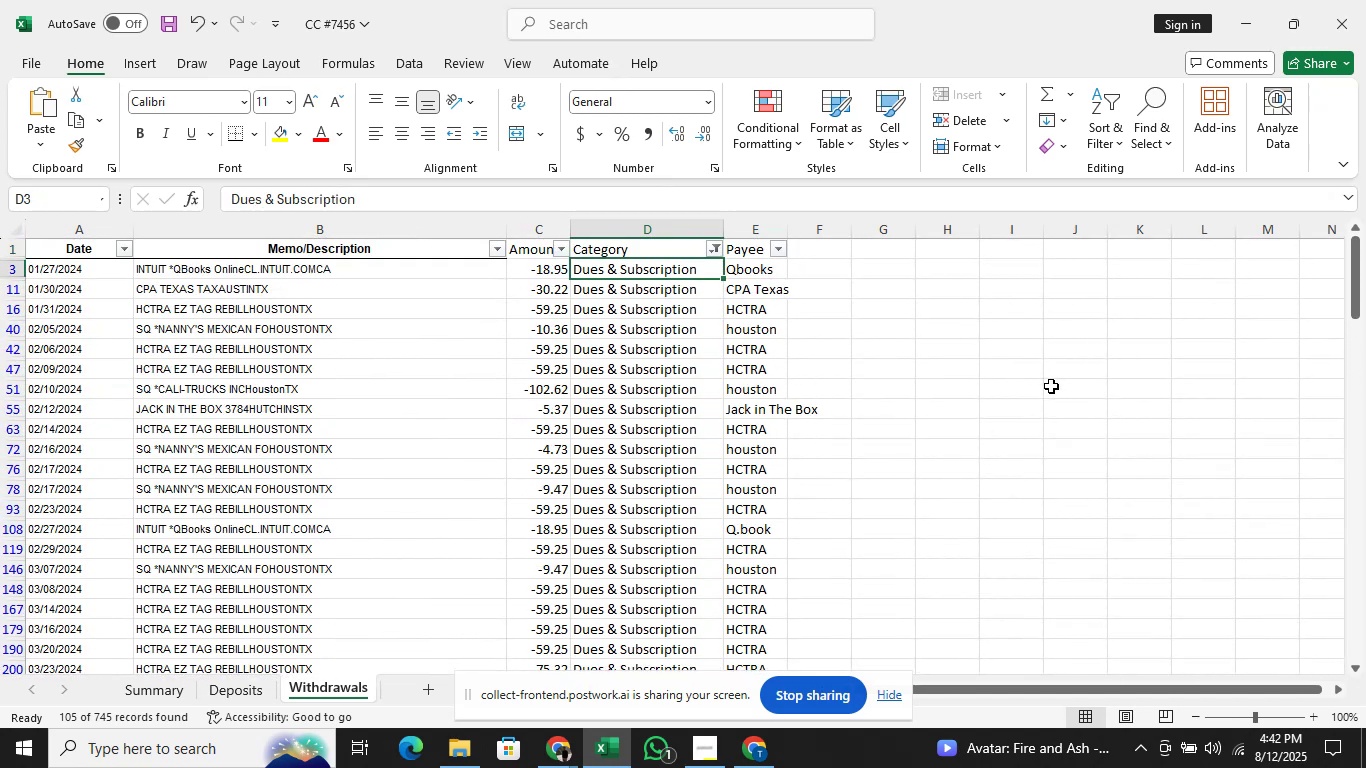 
key(Alt+Tab)
 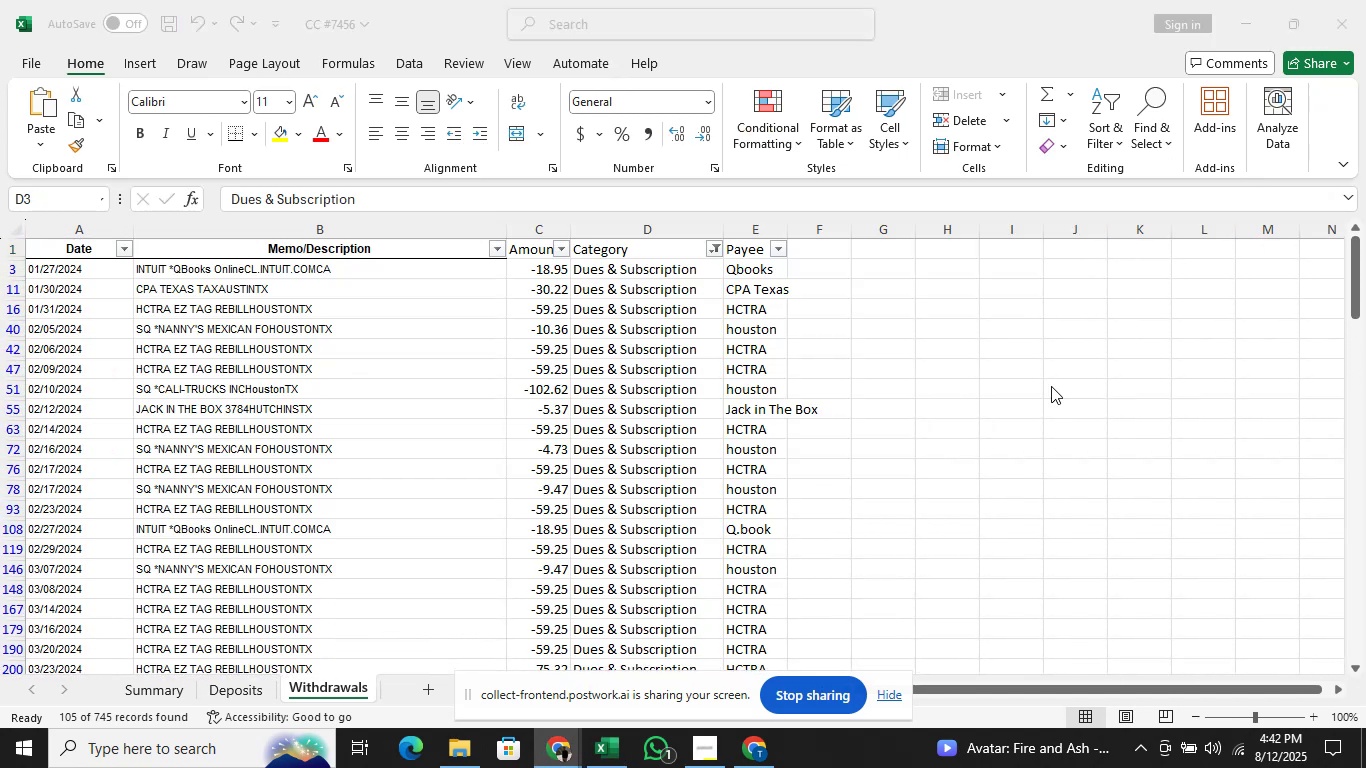 
key(Alt+Tab)
 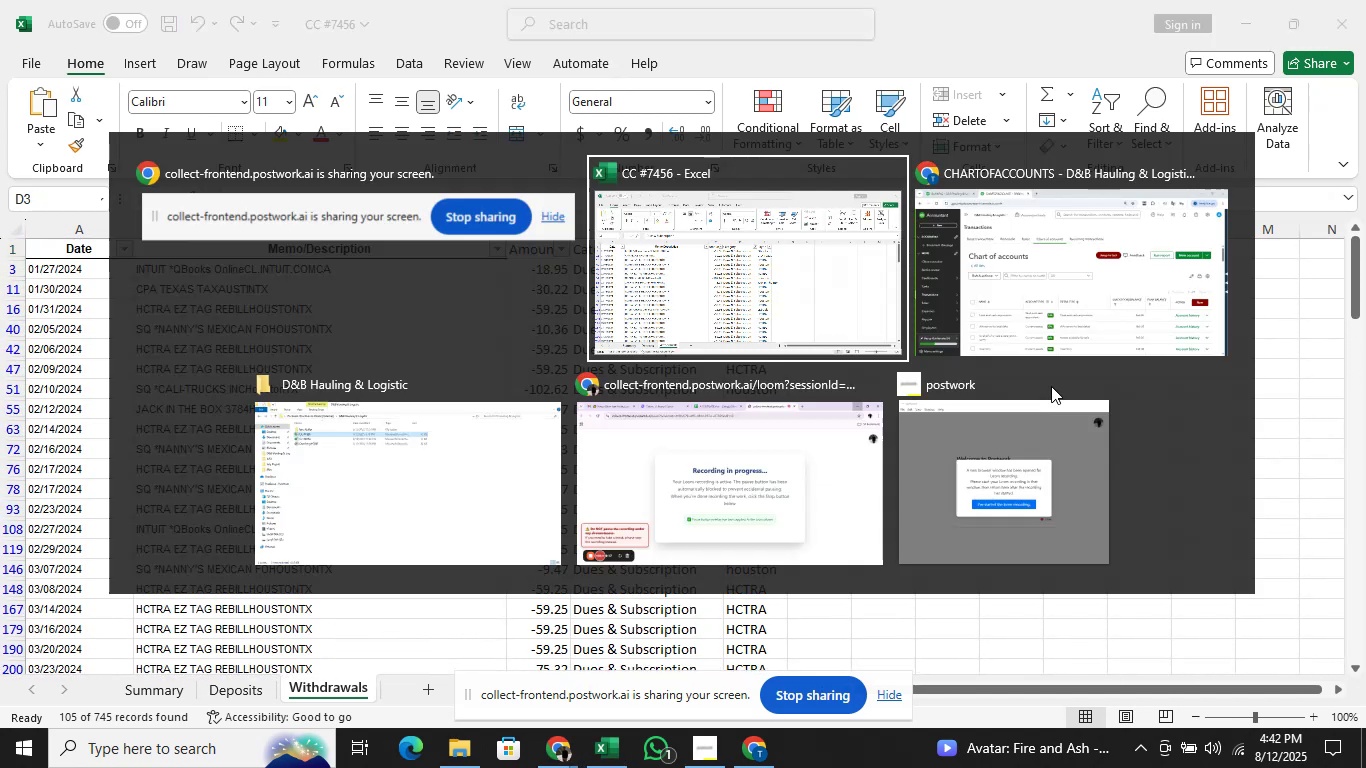 
key(Alt+ArrowRight)
 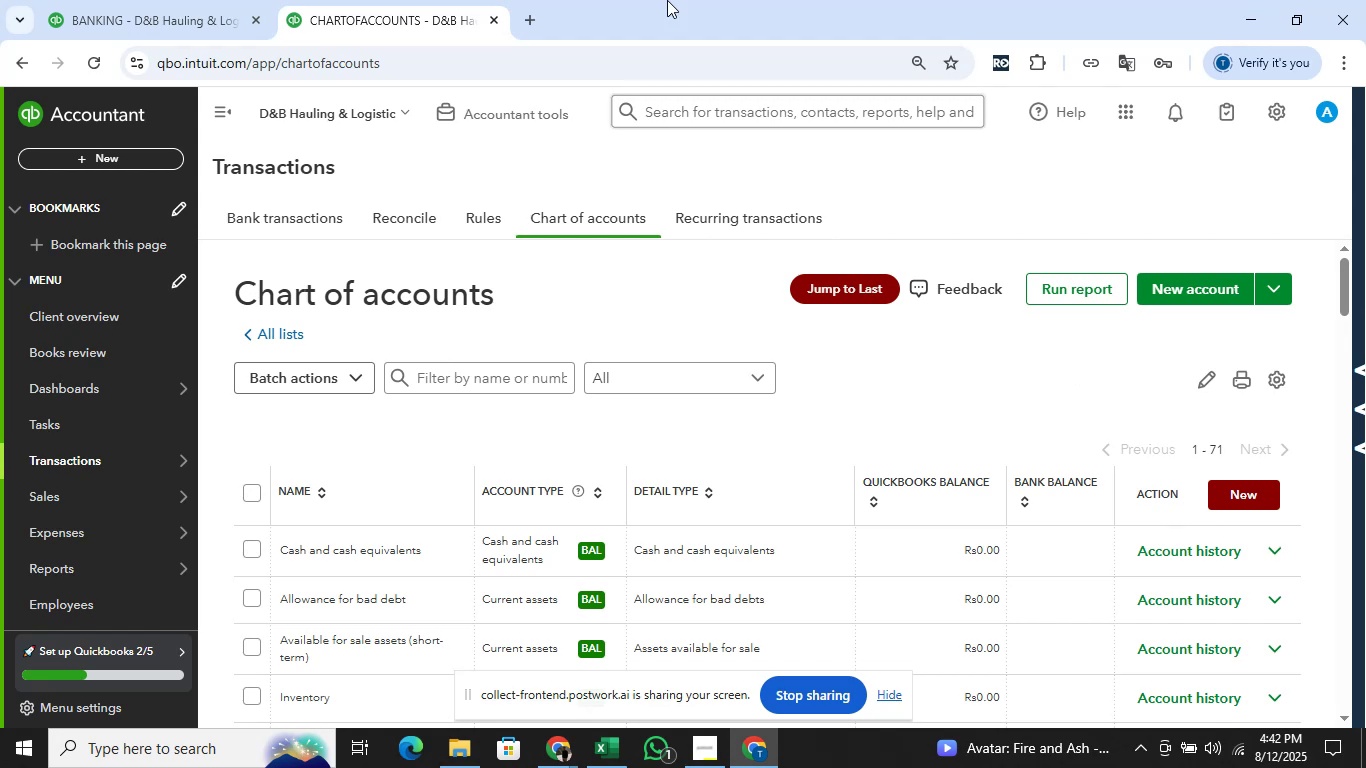 
left_click([139, 9])
 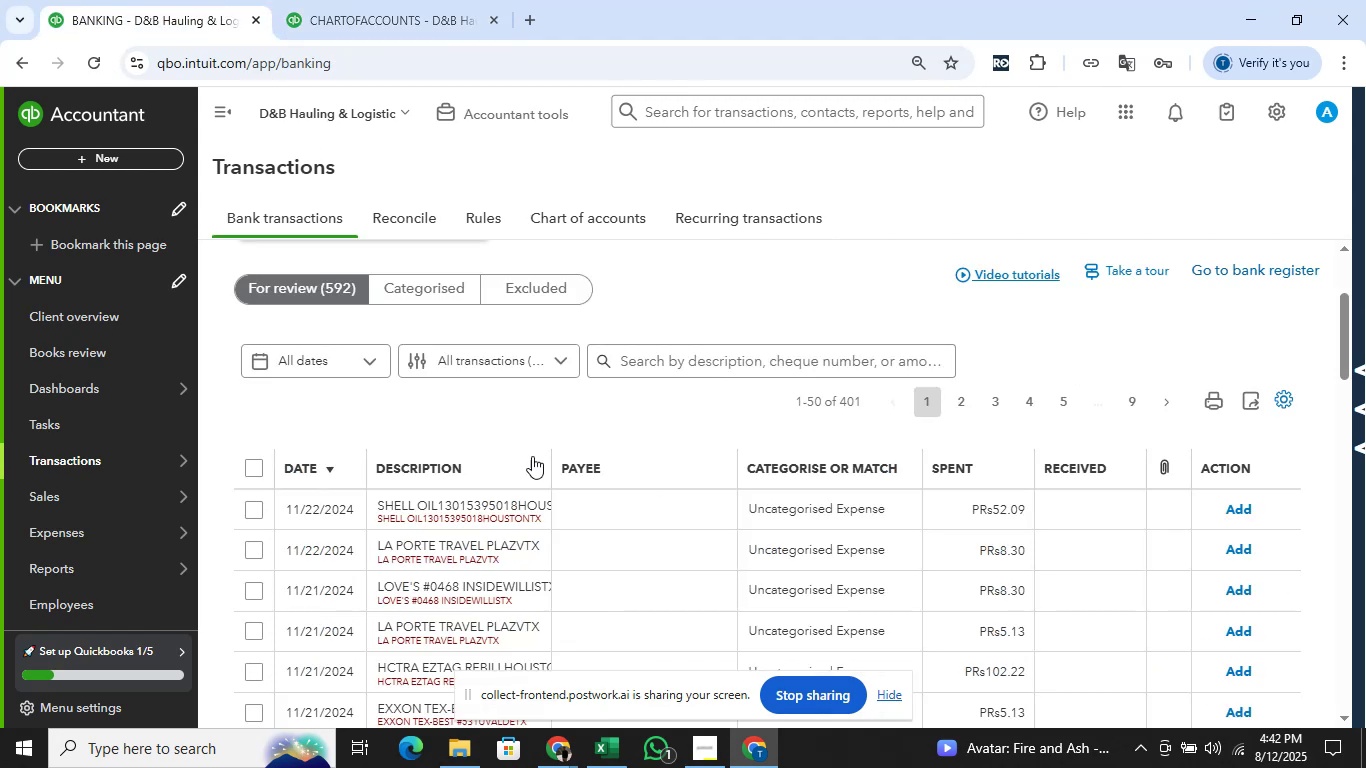 
key(Alt+AltLeft)
 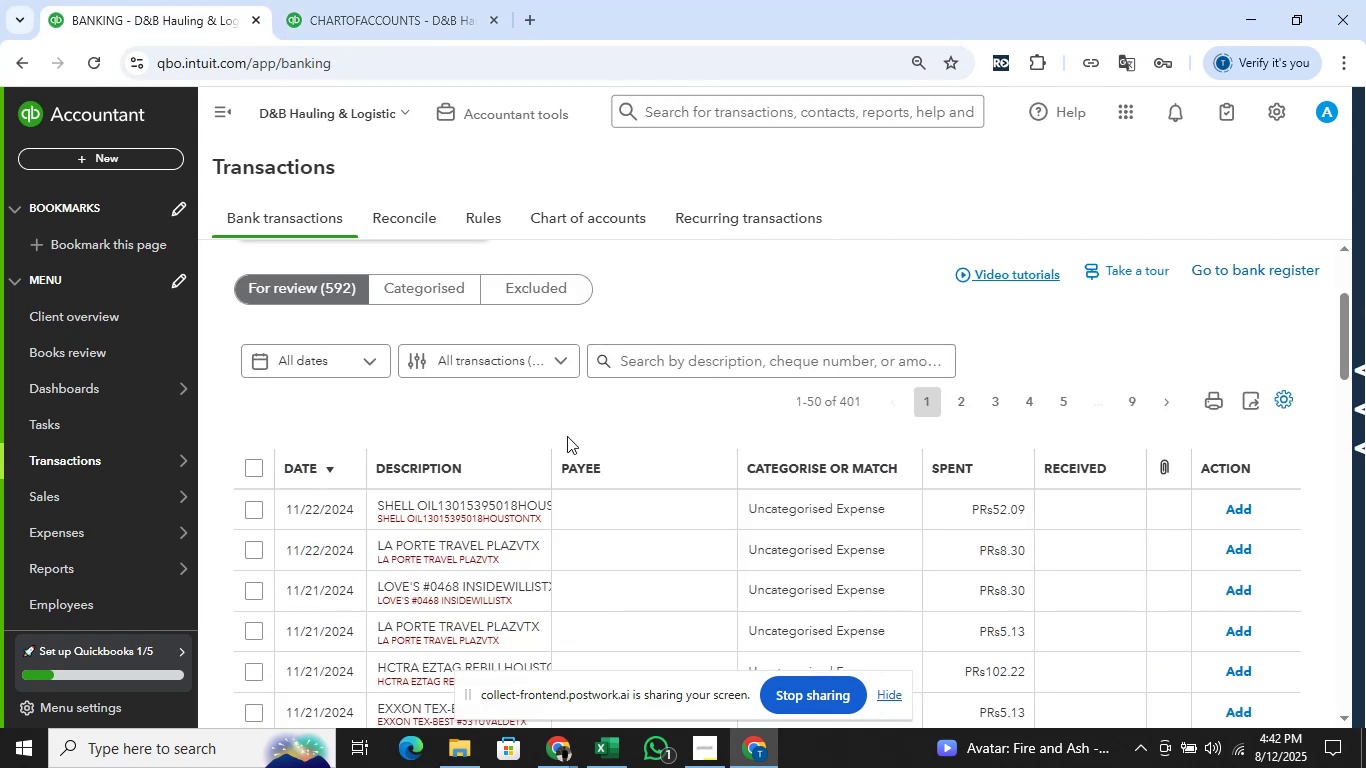 
key(Alt+Tab)
 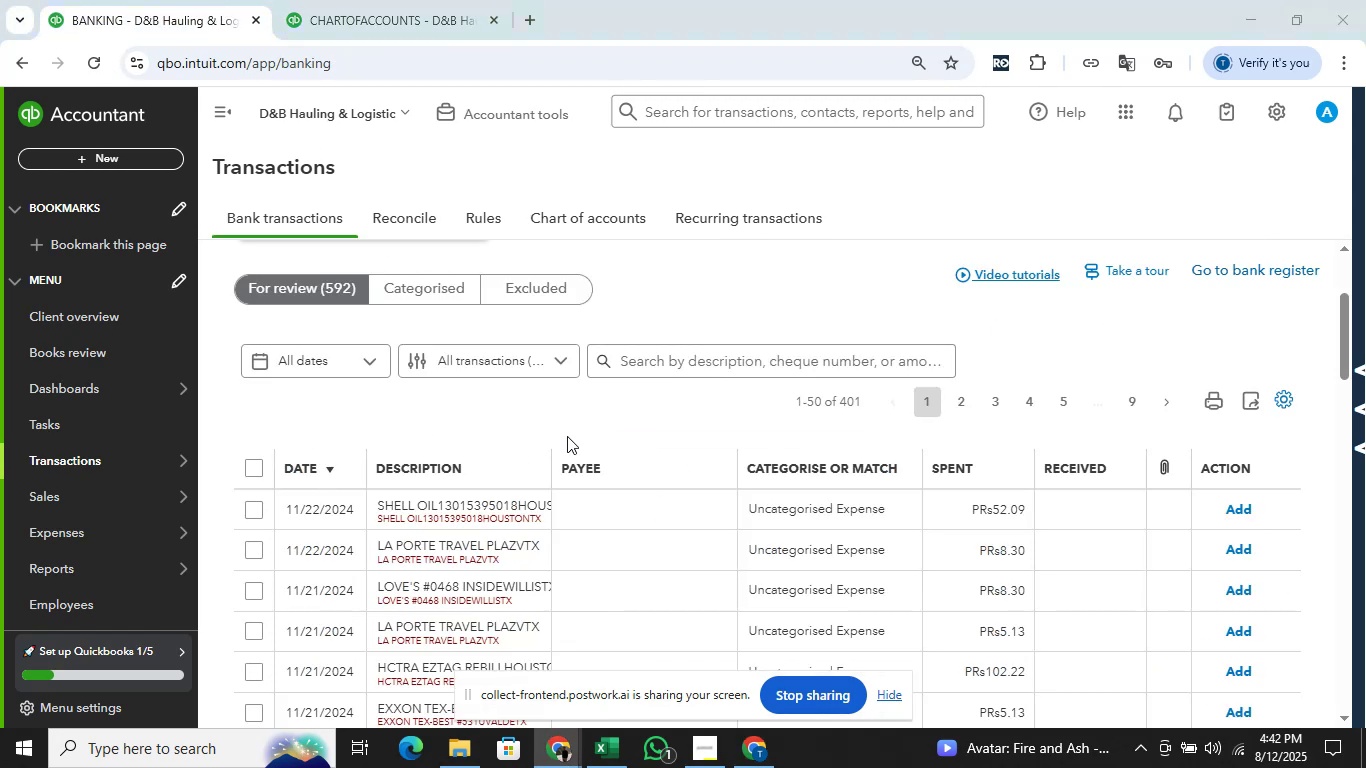 
key(Alt+AltLeft)
 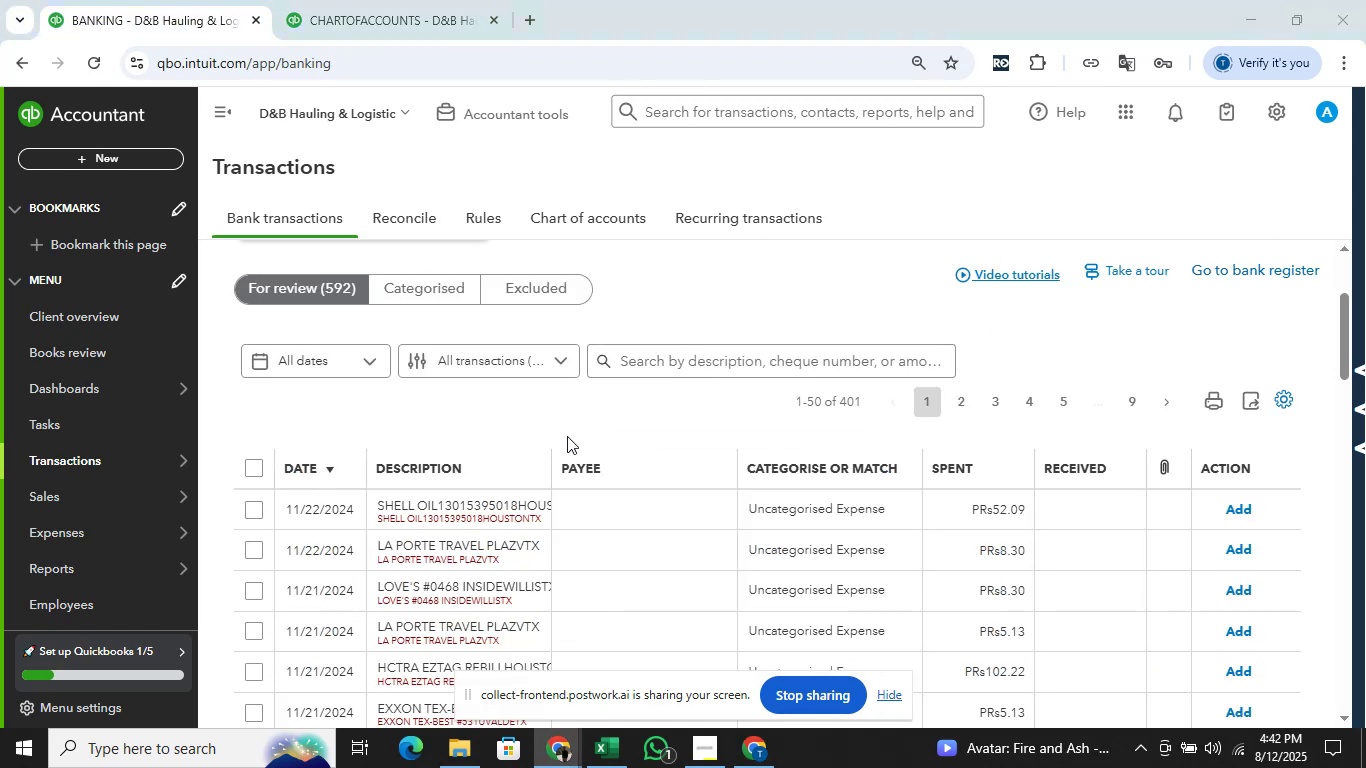 
key(Alt+Tab)
 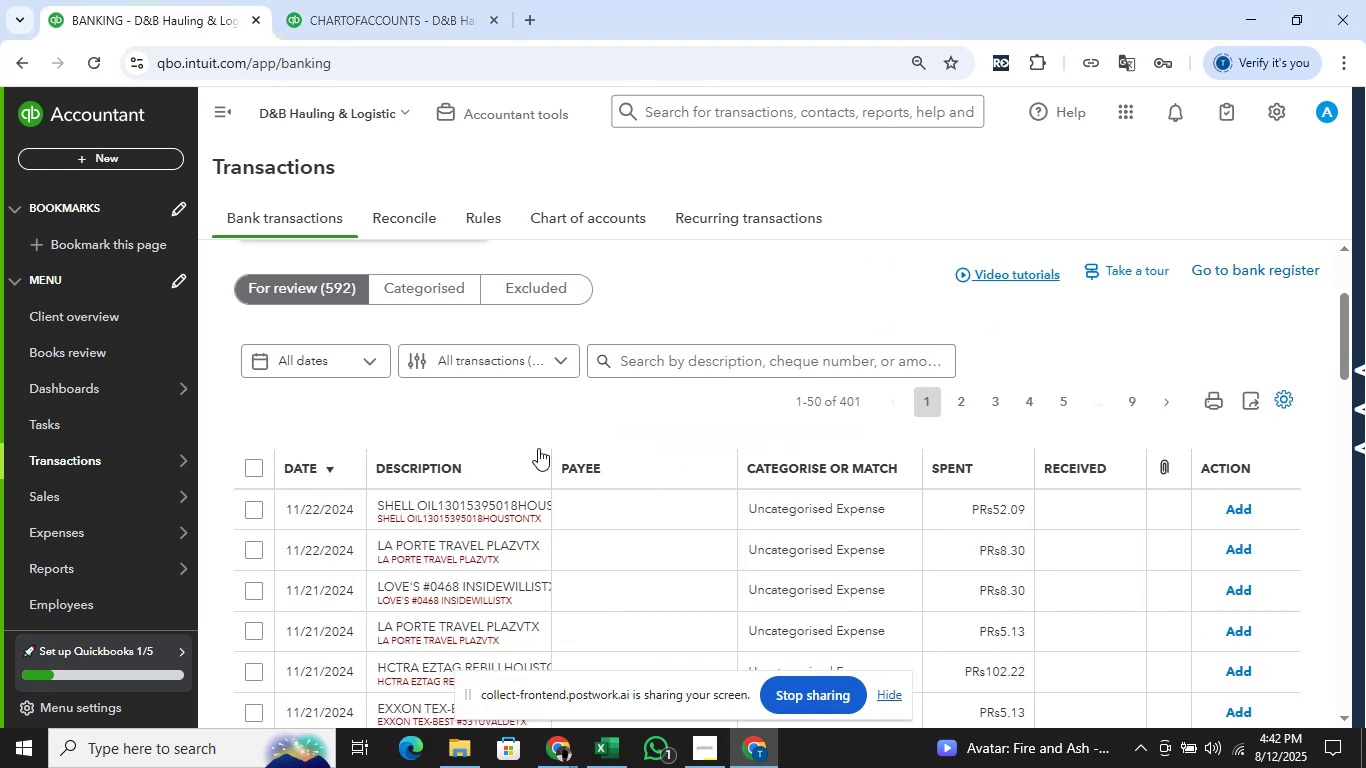 
key(Alt+Tab)
 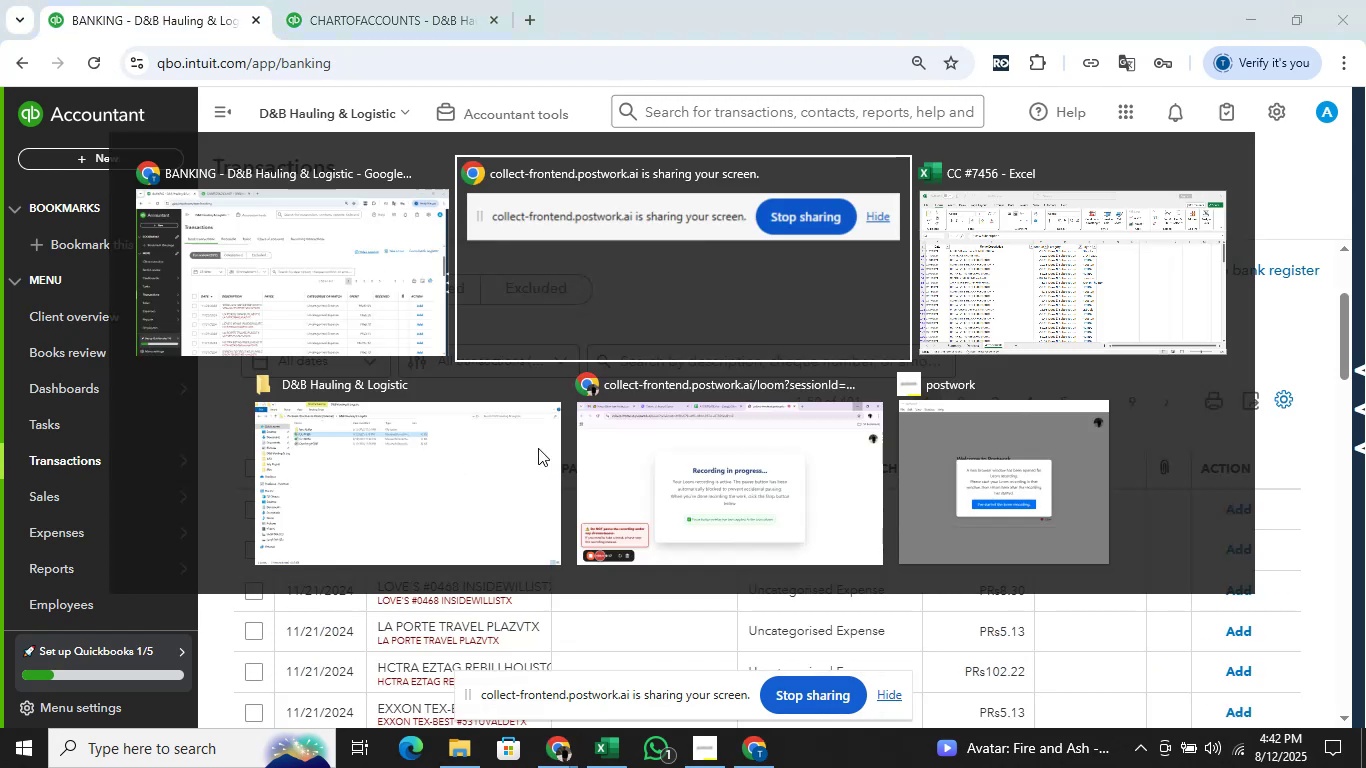 
key(Alt+ArrowRight)
 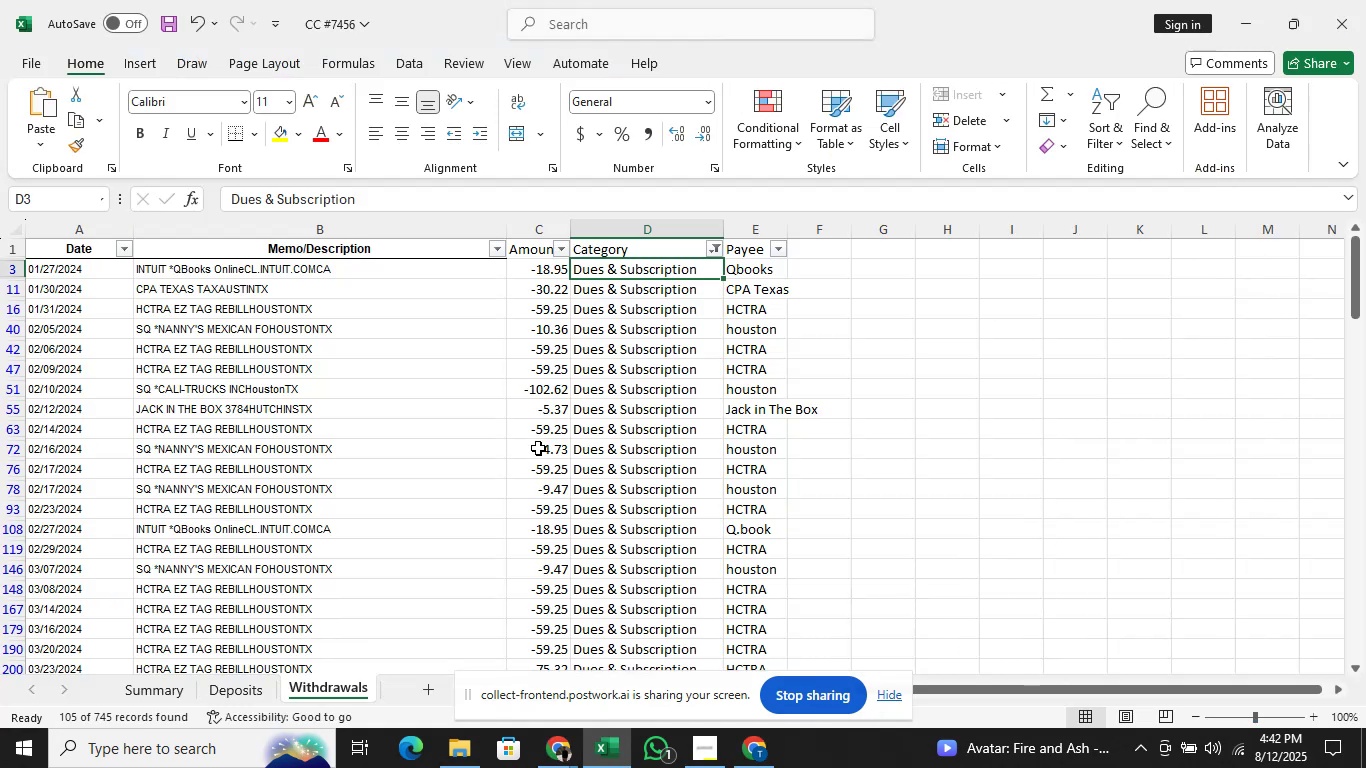 
key(Alt+Tab)
 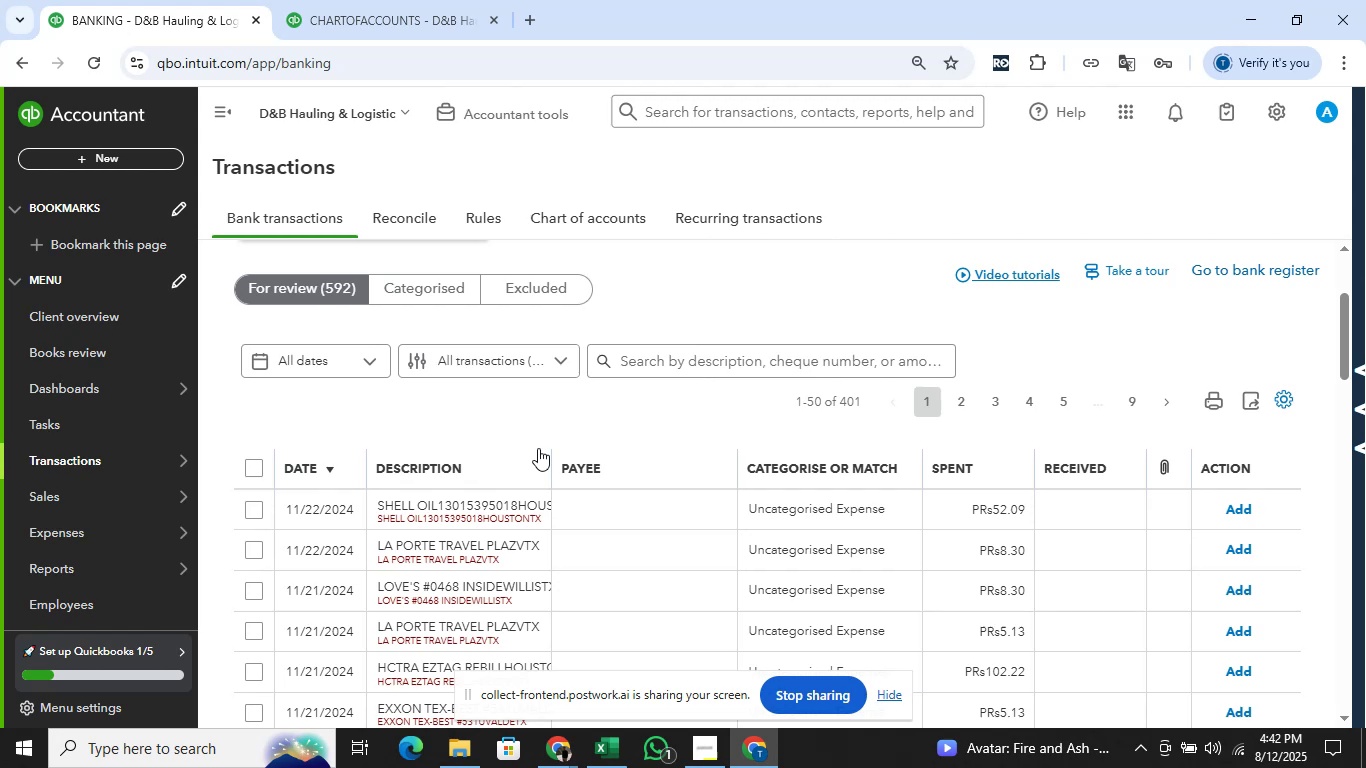 
key(Alt+AltLeft)
 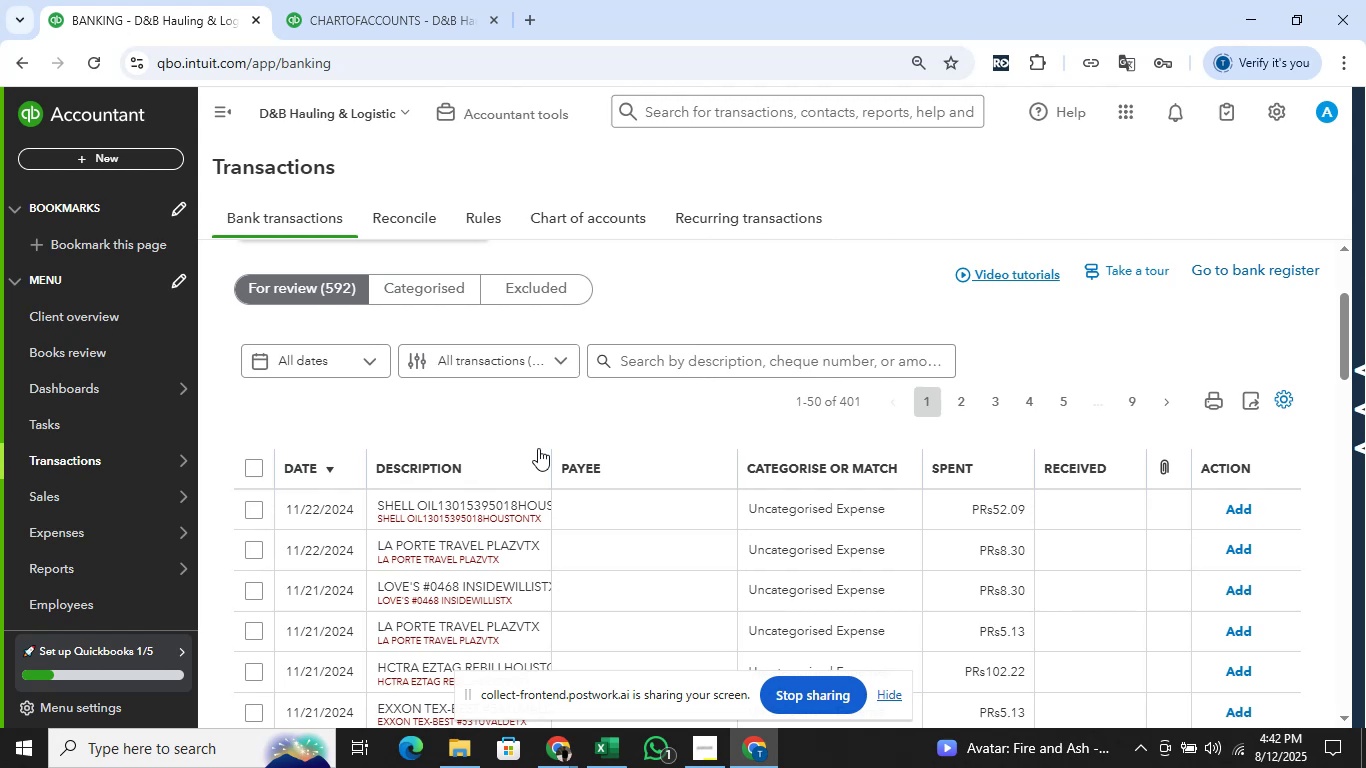 
key(Alt+Tab)
 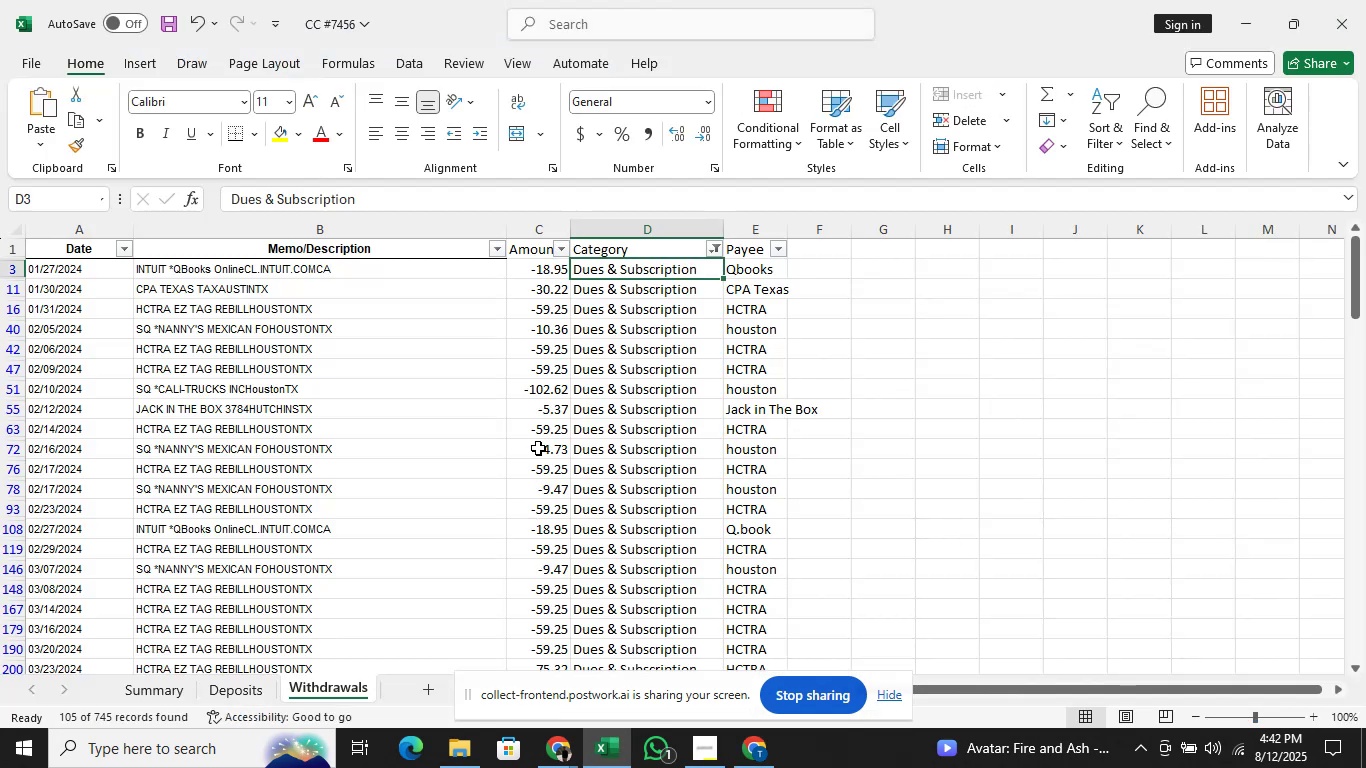 
key(ArrowDown)
 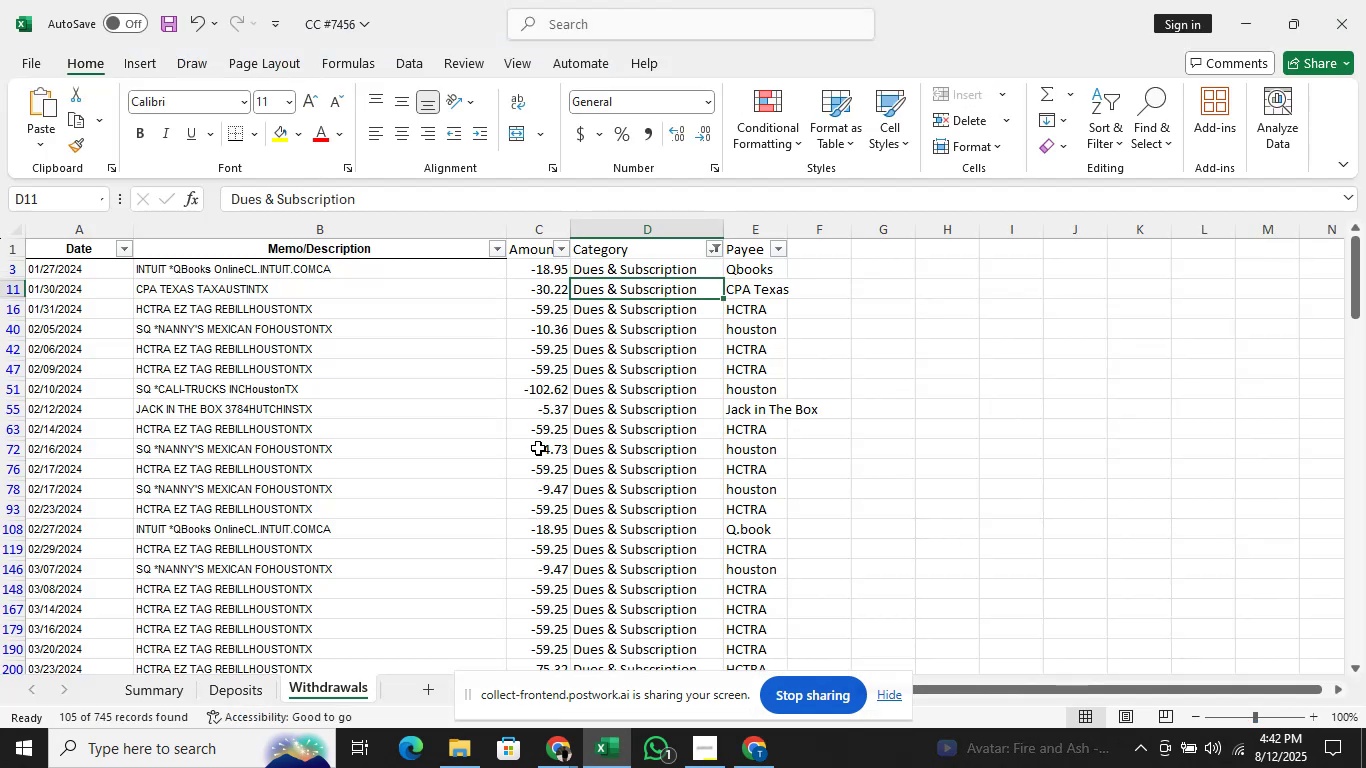 
key(ArrowLeft)
 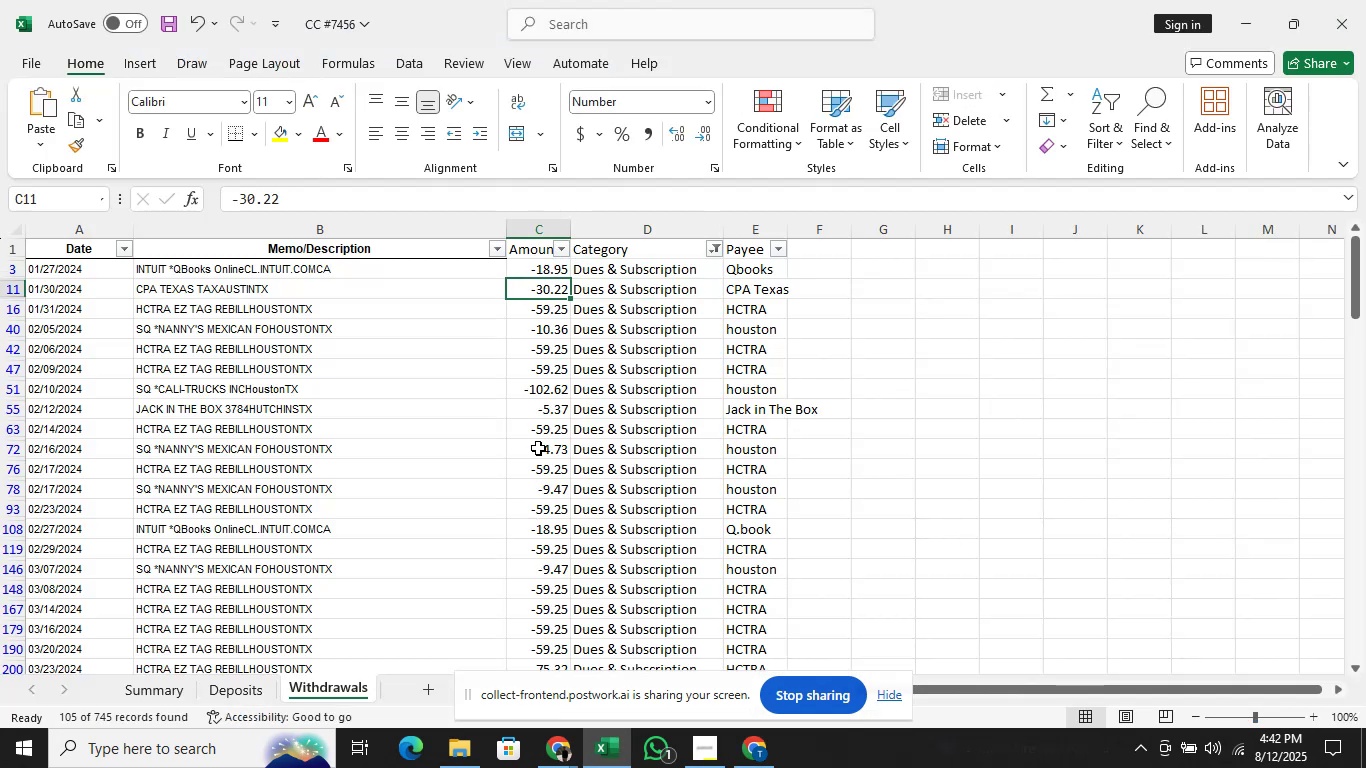 
key(ArrowLeft)
 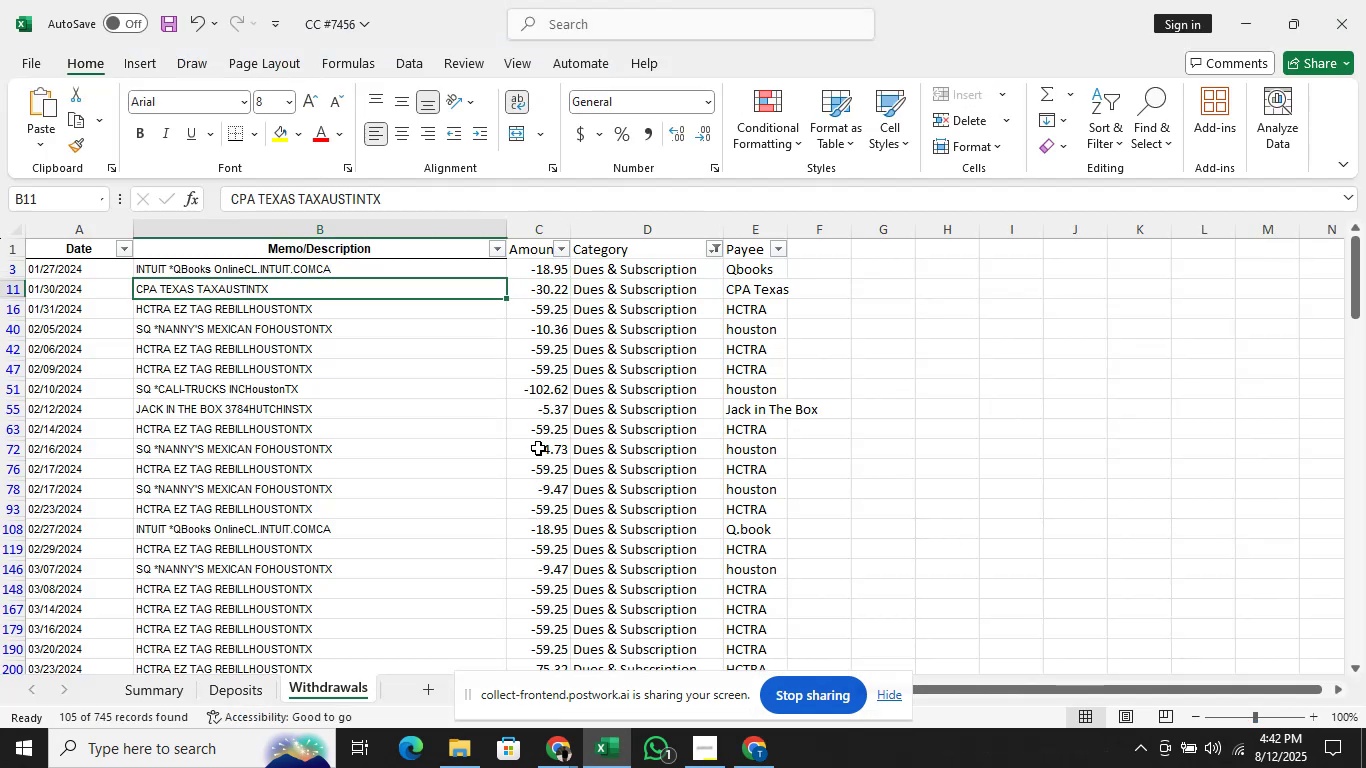 
key(ArrowUp)
 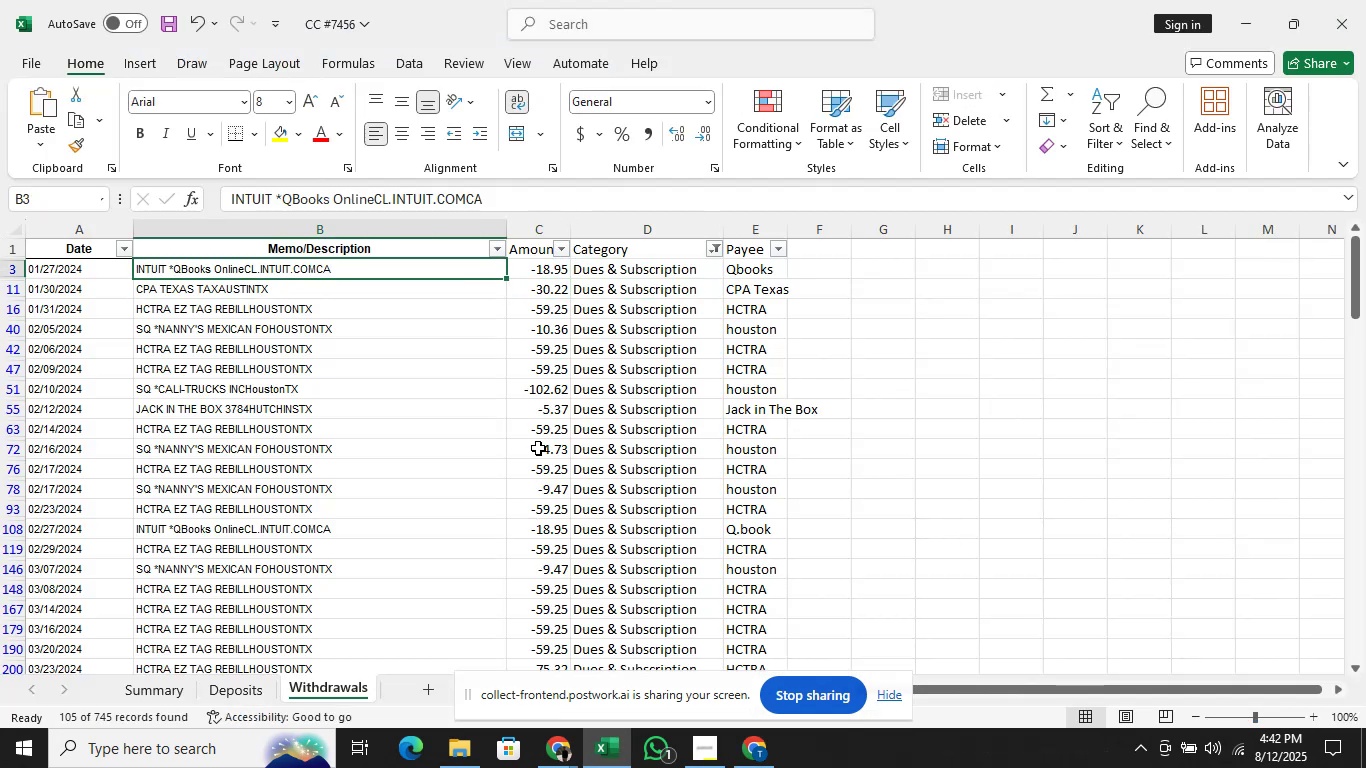 
key(Alt+AltLeft)
 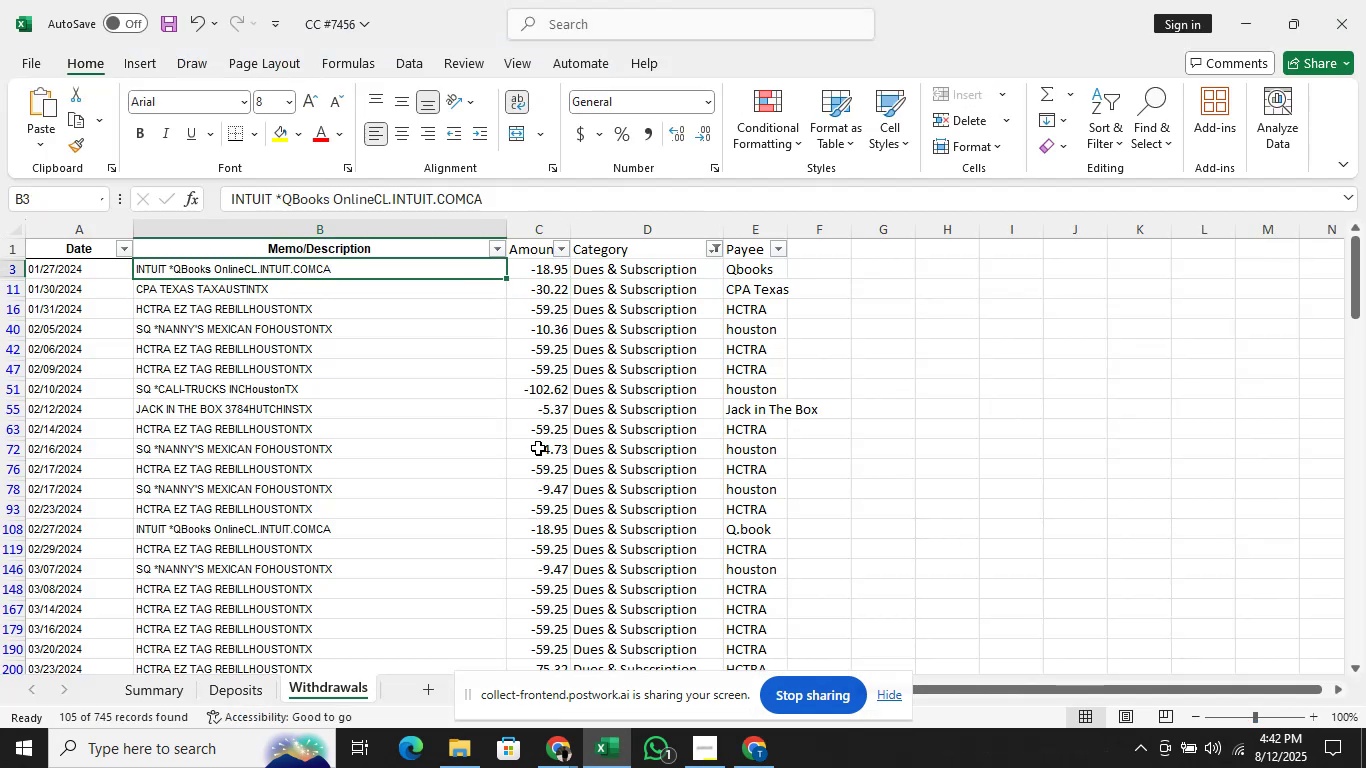 
key(Alt+Tab)
 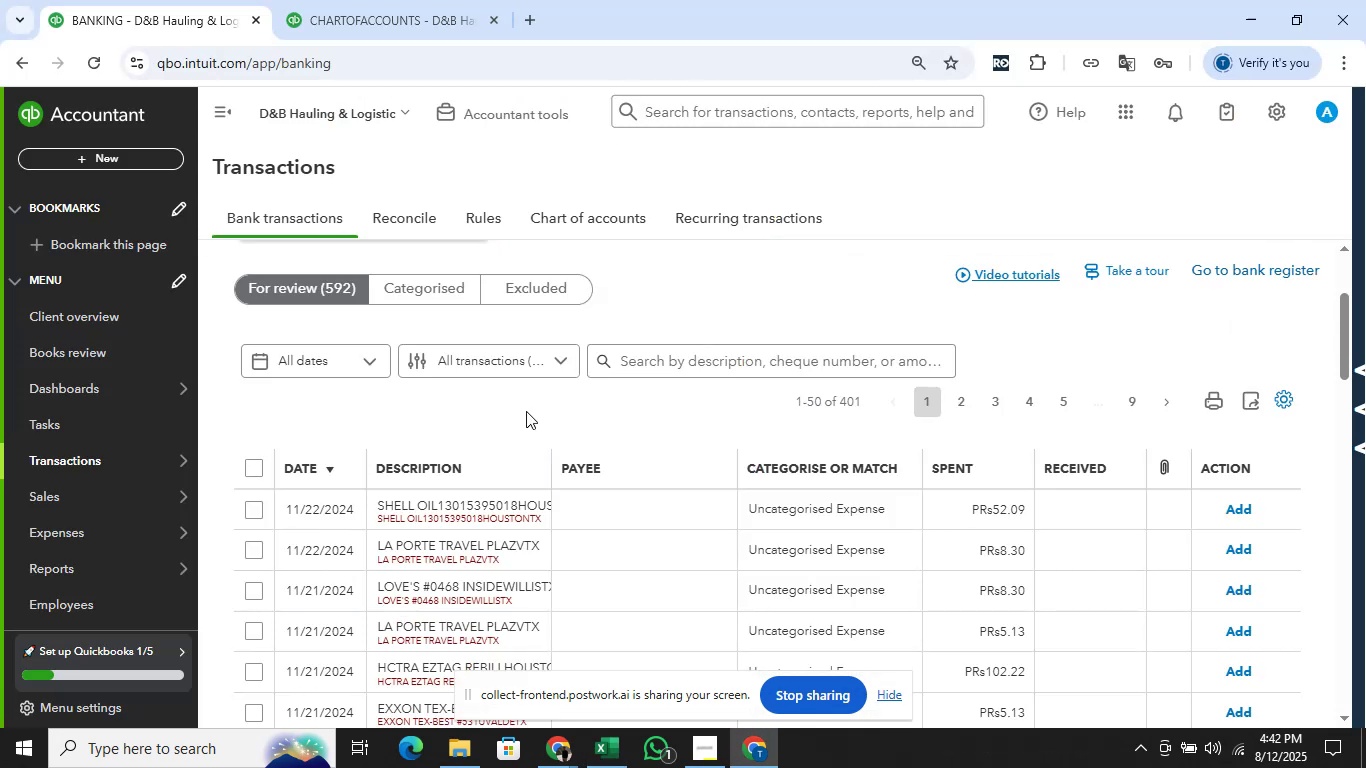 
left_click([617, 369])
 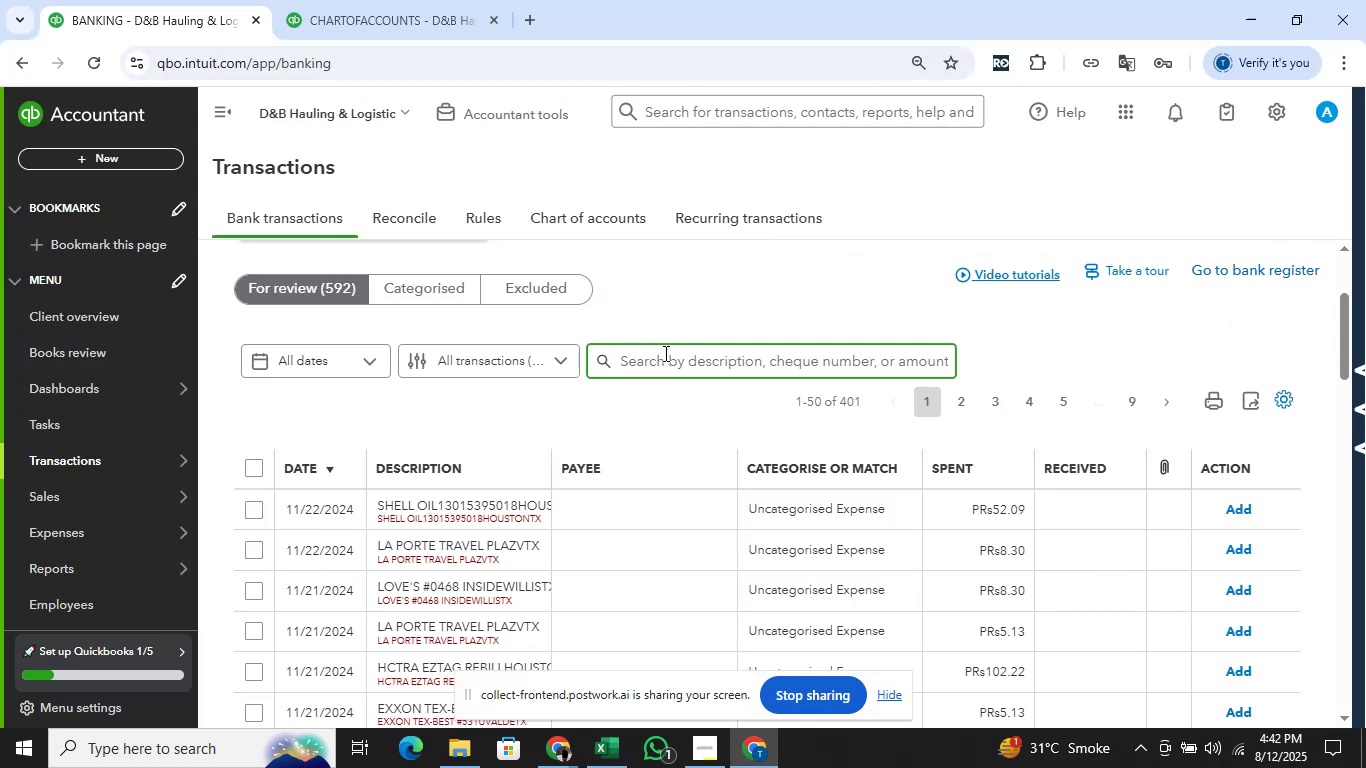 
type(intuit)
 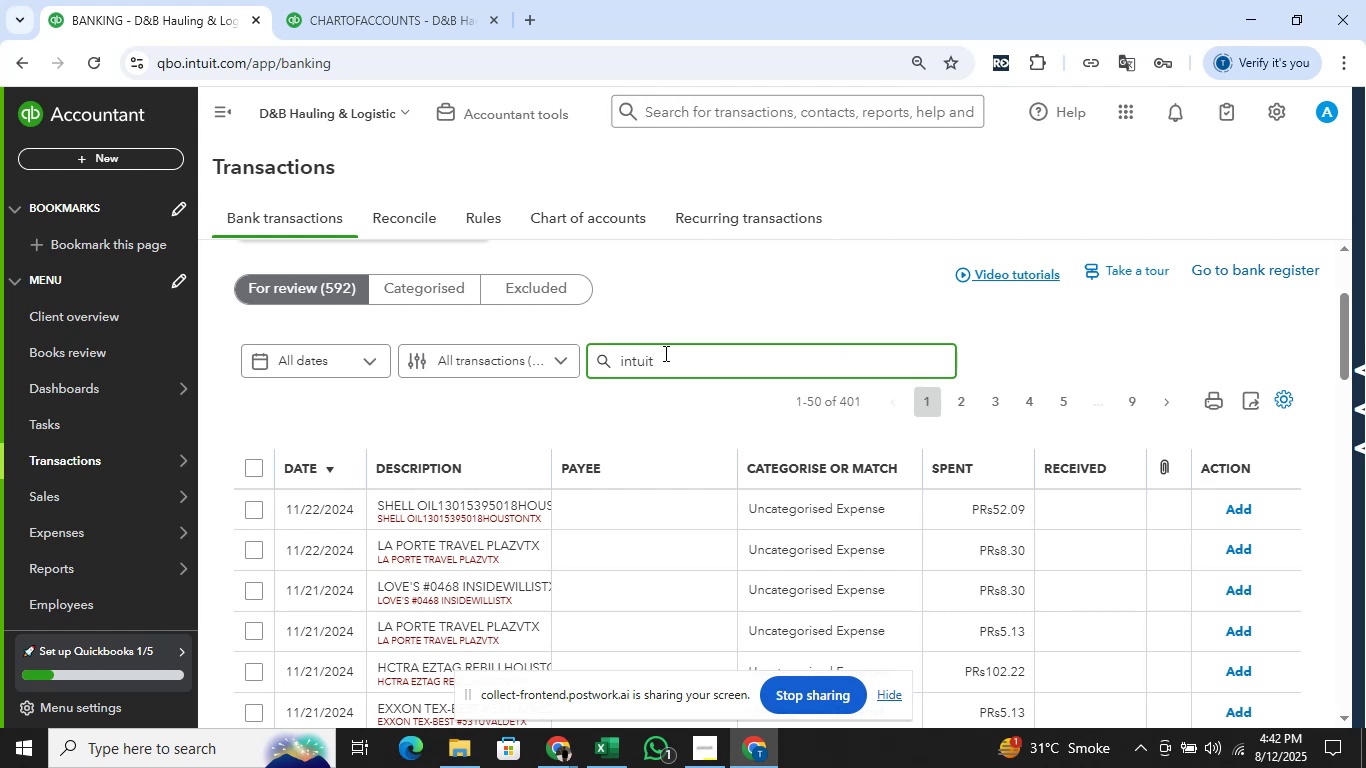 
key(Enter)
 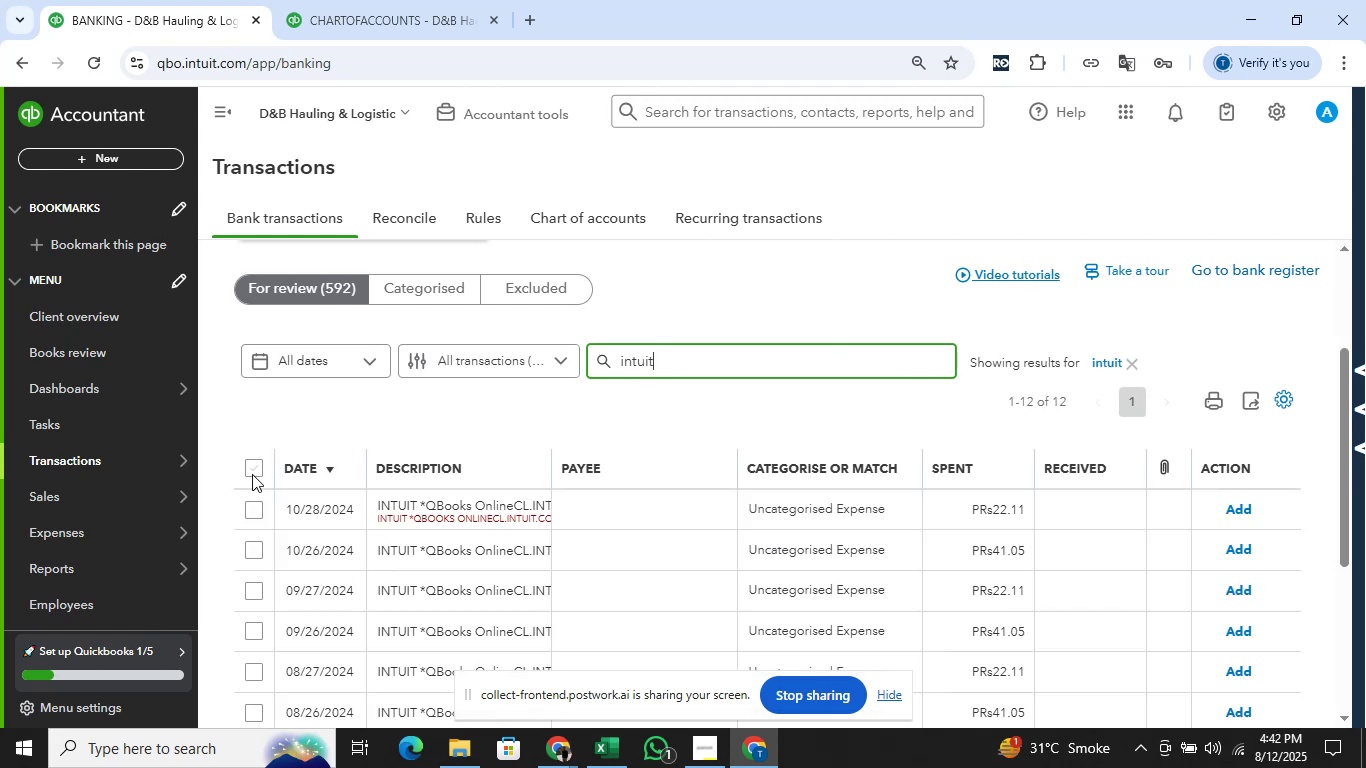 
wait(7.64)
 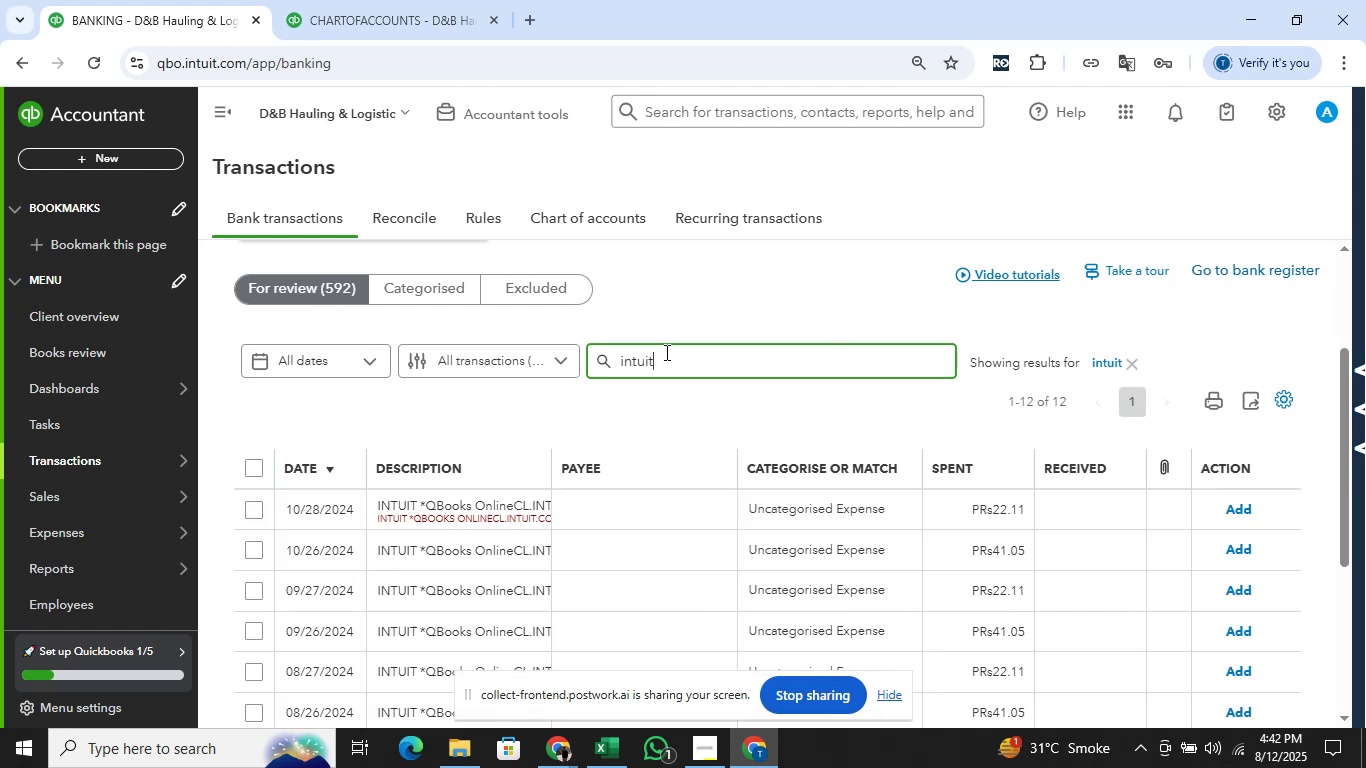 
left_click([252, 467])
 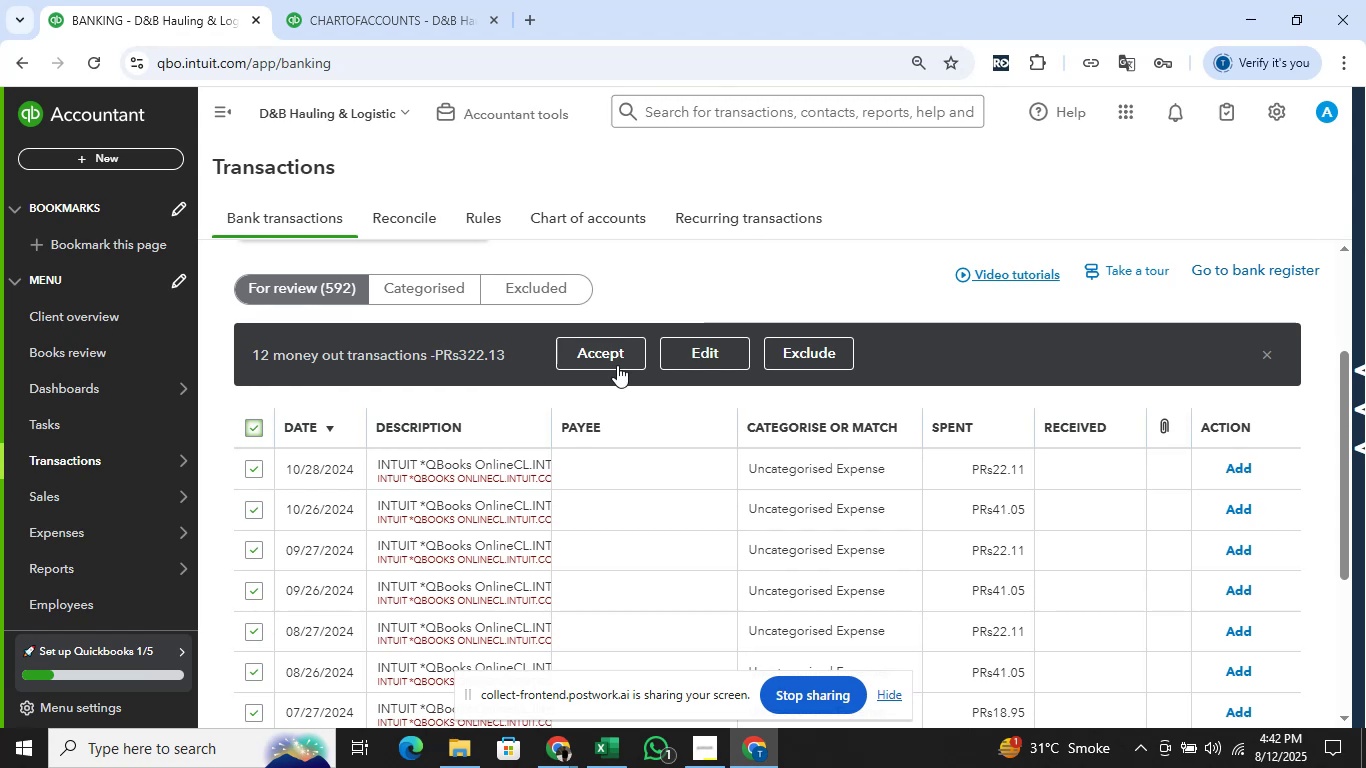 
left_click([704, 348])
 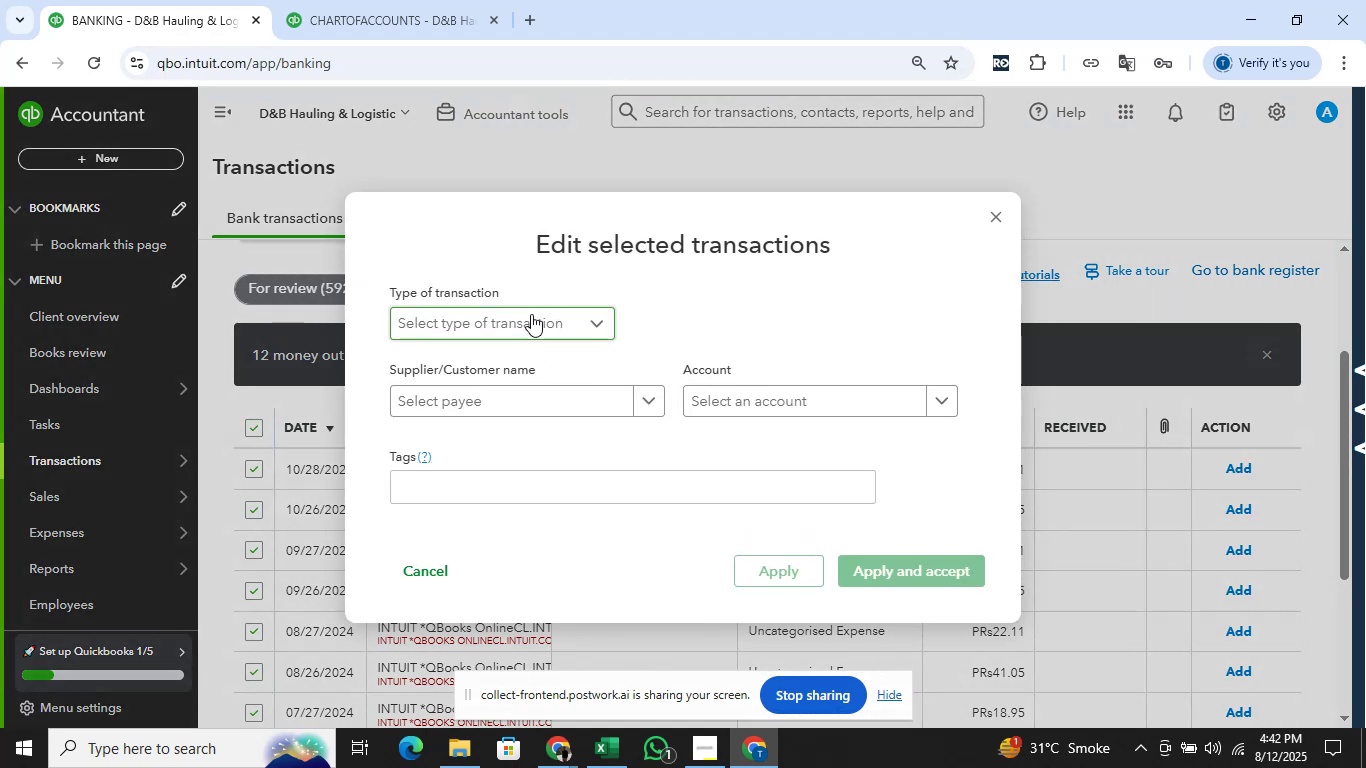 
left_click([530, 315])
 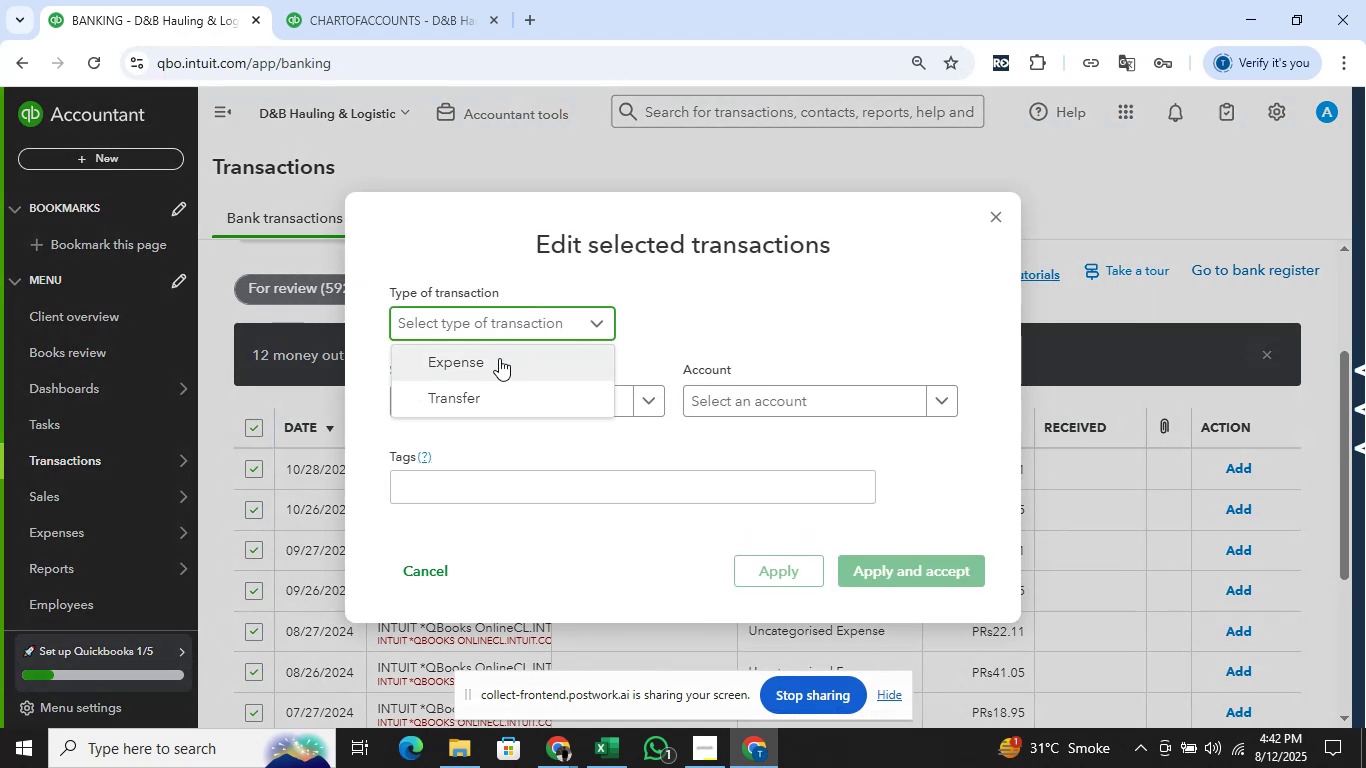 
left_click([497, 362])
 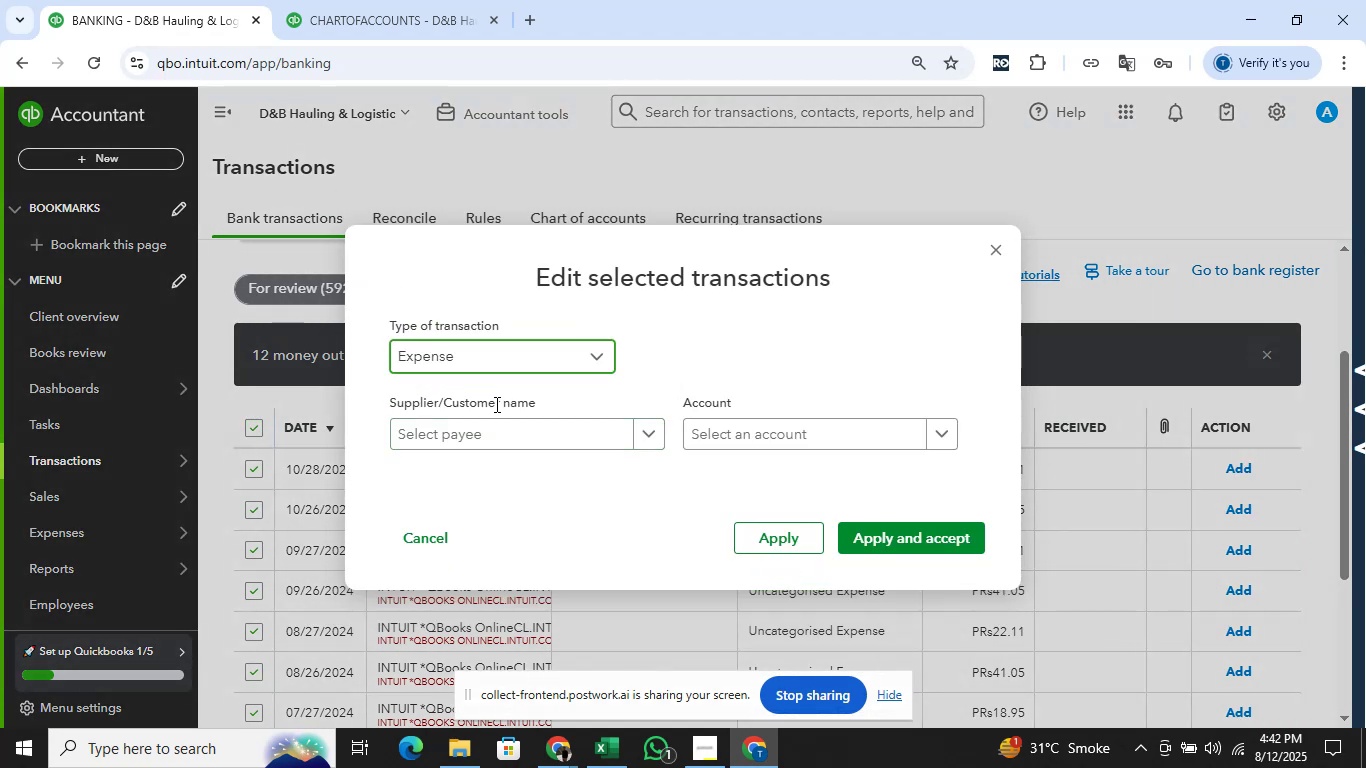 
left_click([500, 429])
 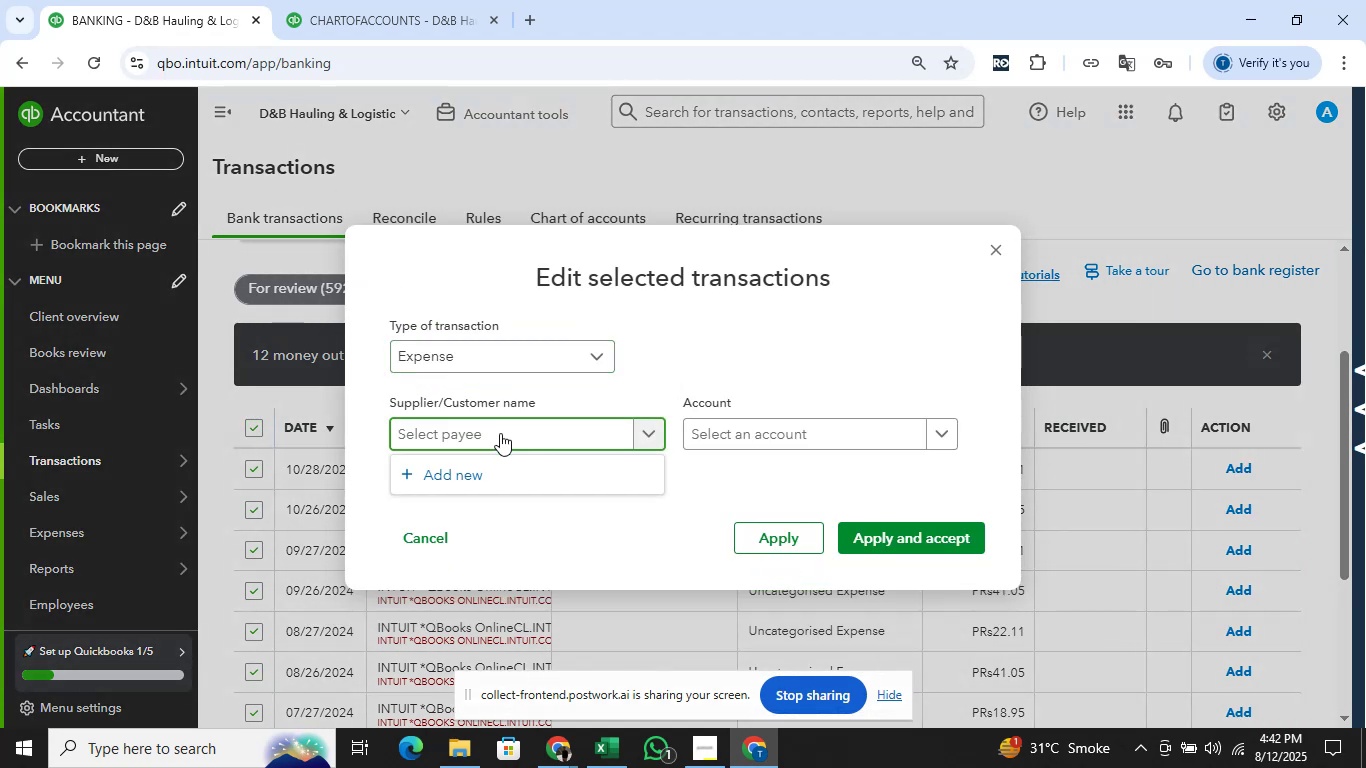 
type(Quick Books)
 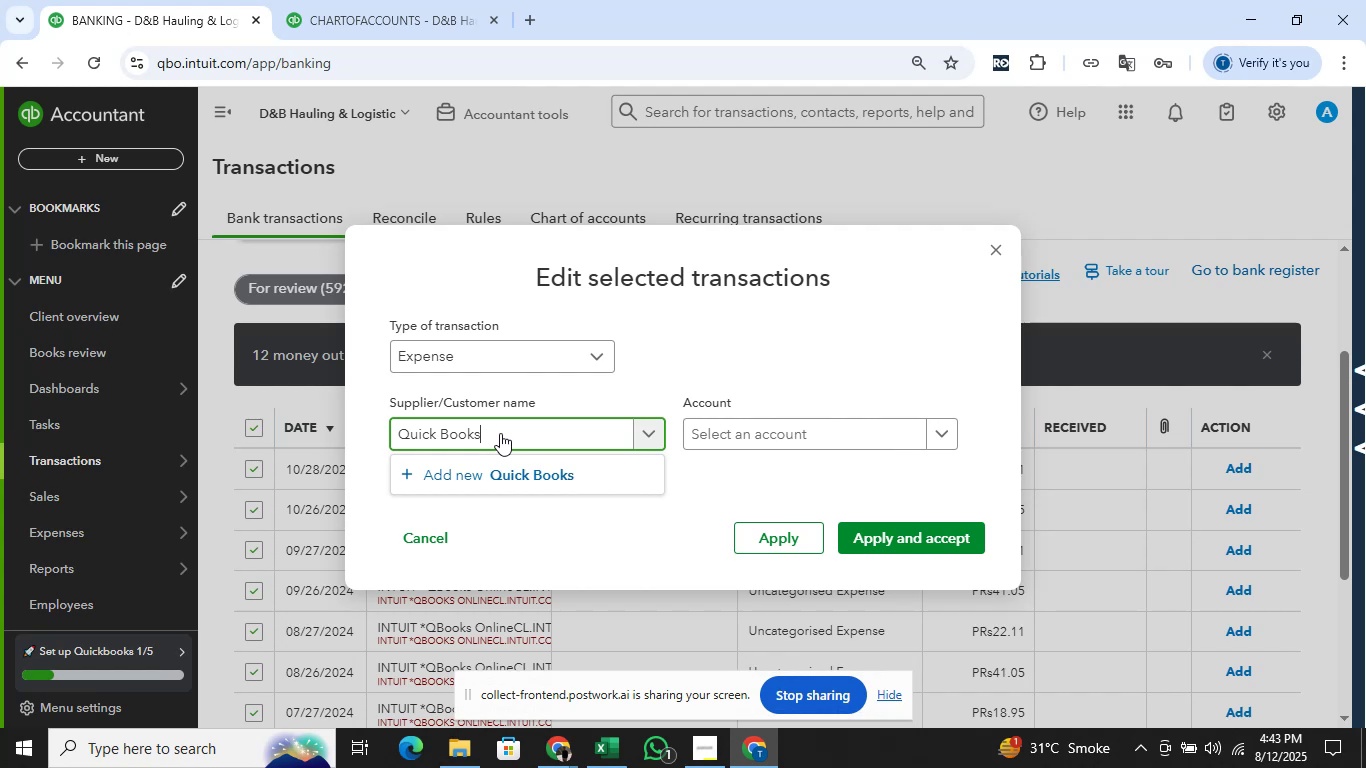 
left_click([483, 480])
 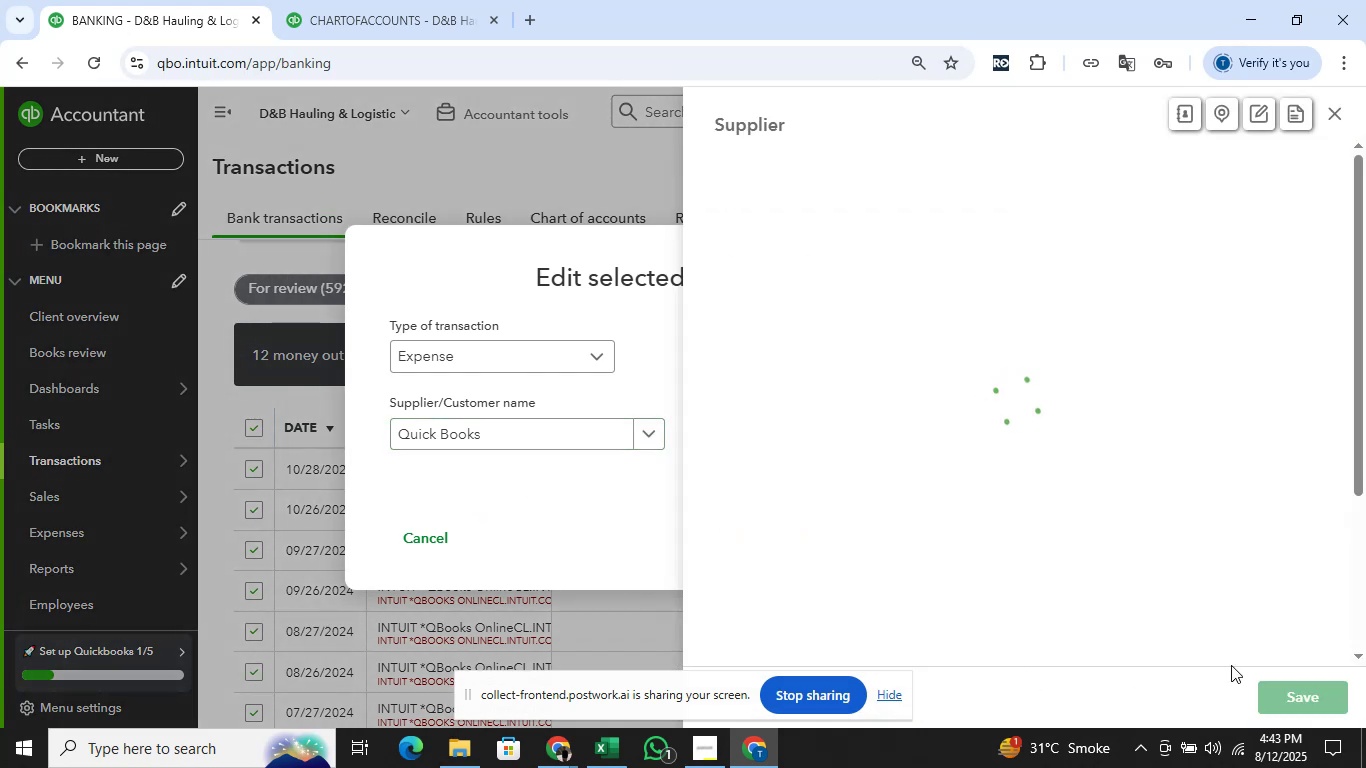 
left_click([1288, 697])
 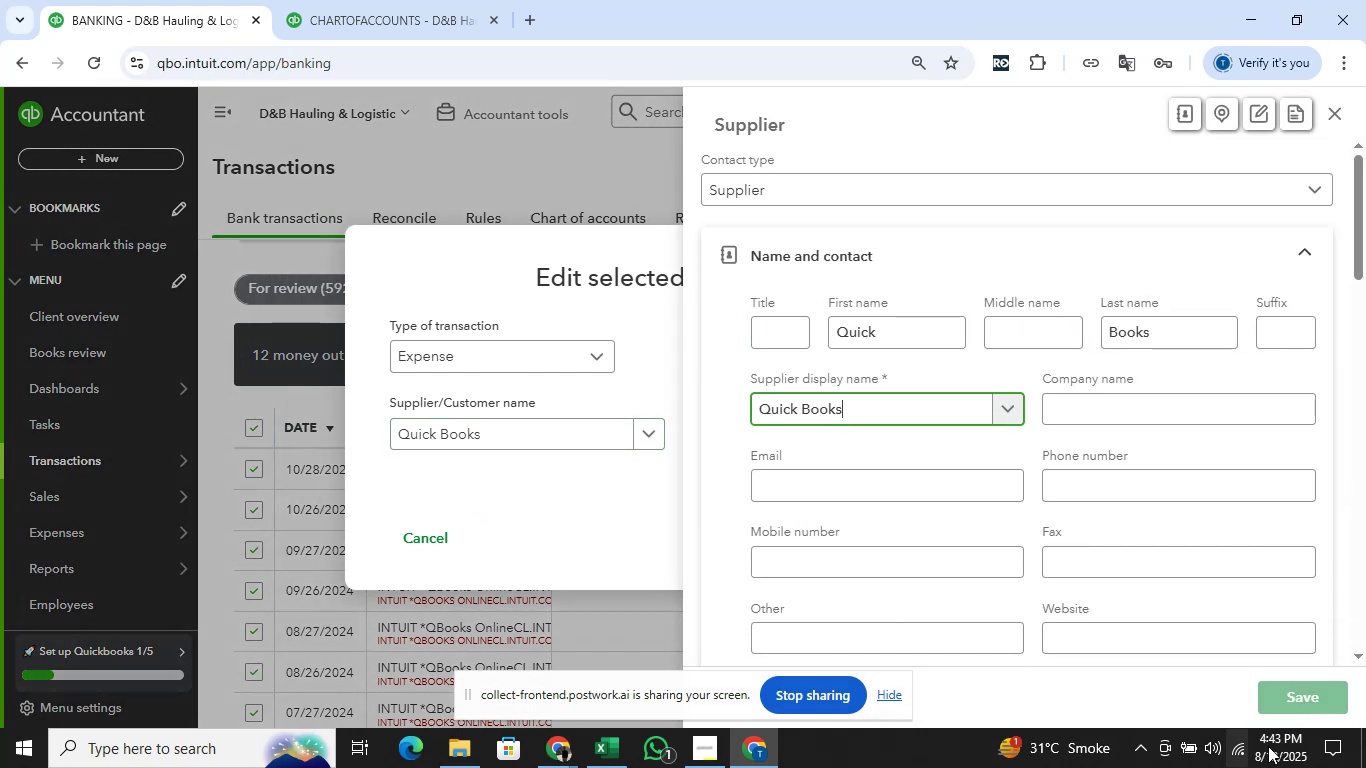 
left_click([1334, 705])
 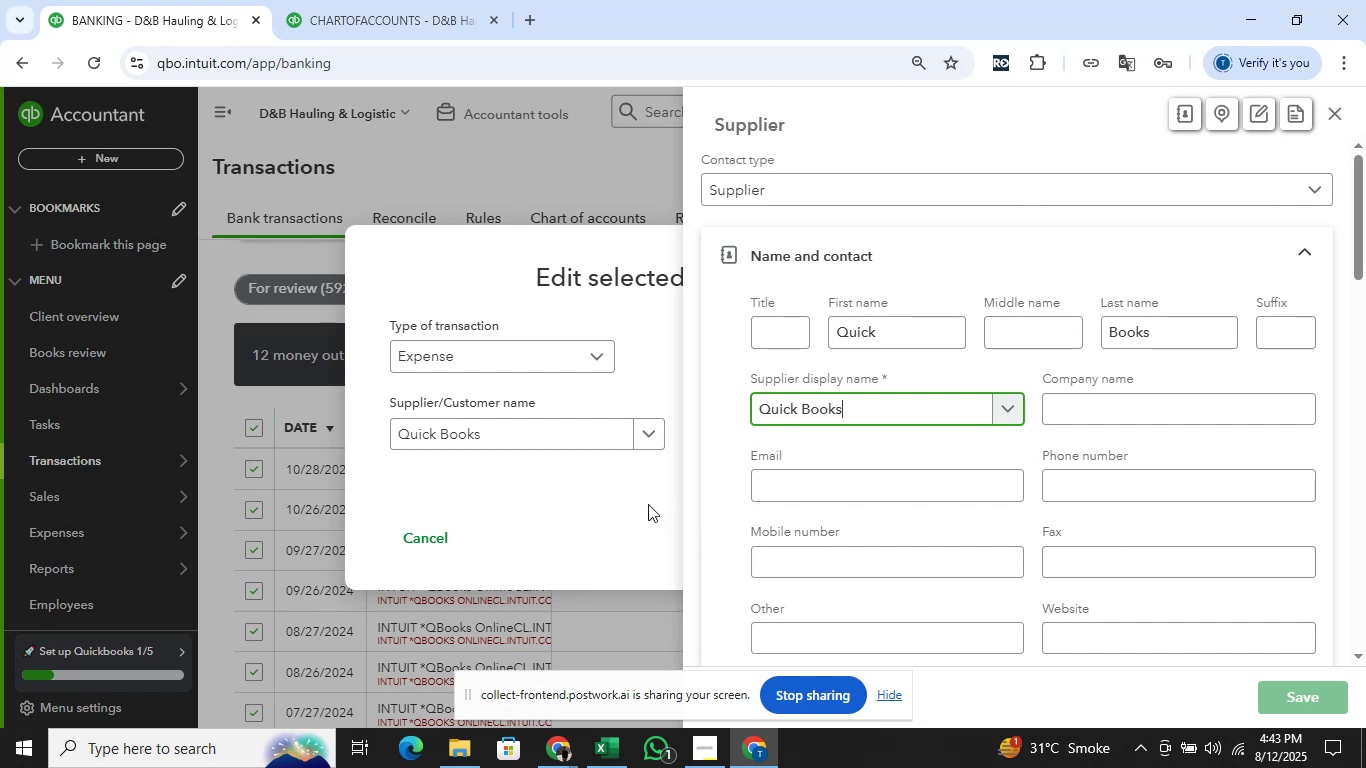 
left_click([597, 500])
 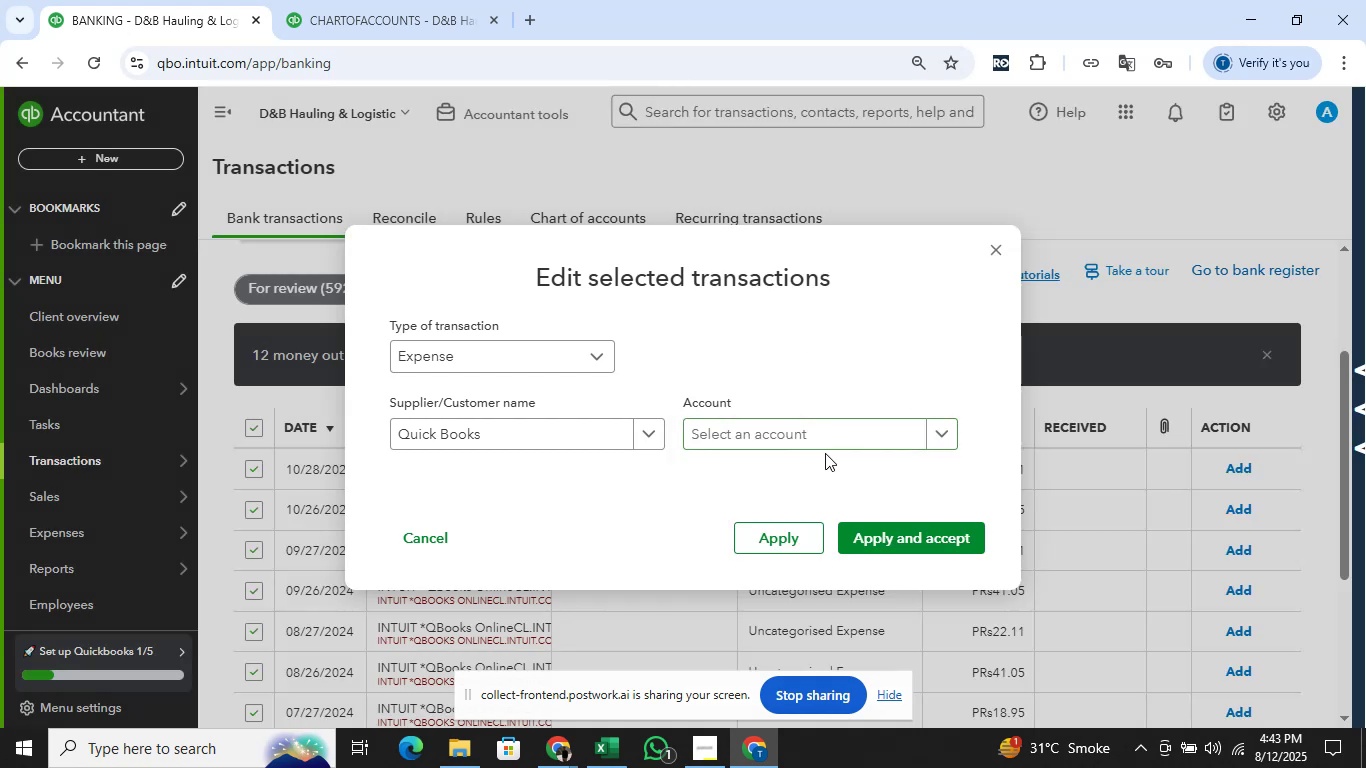 
left_click([558, 425])
 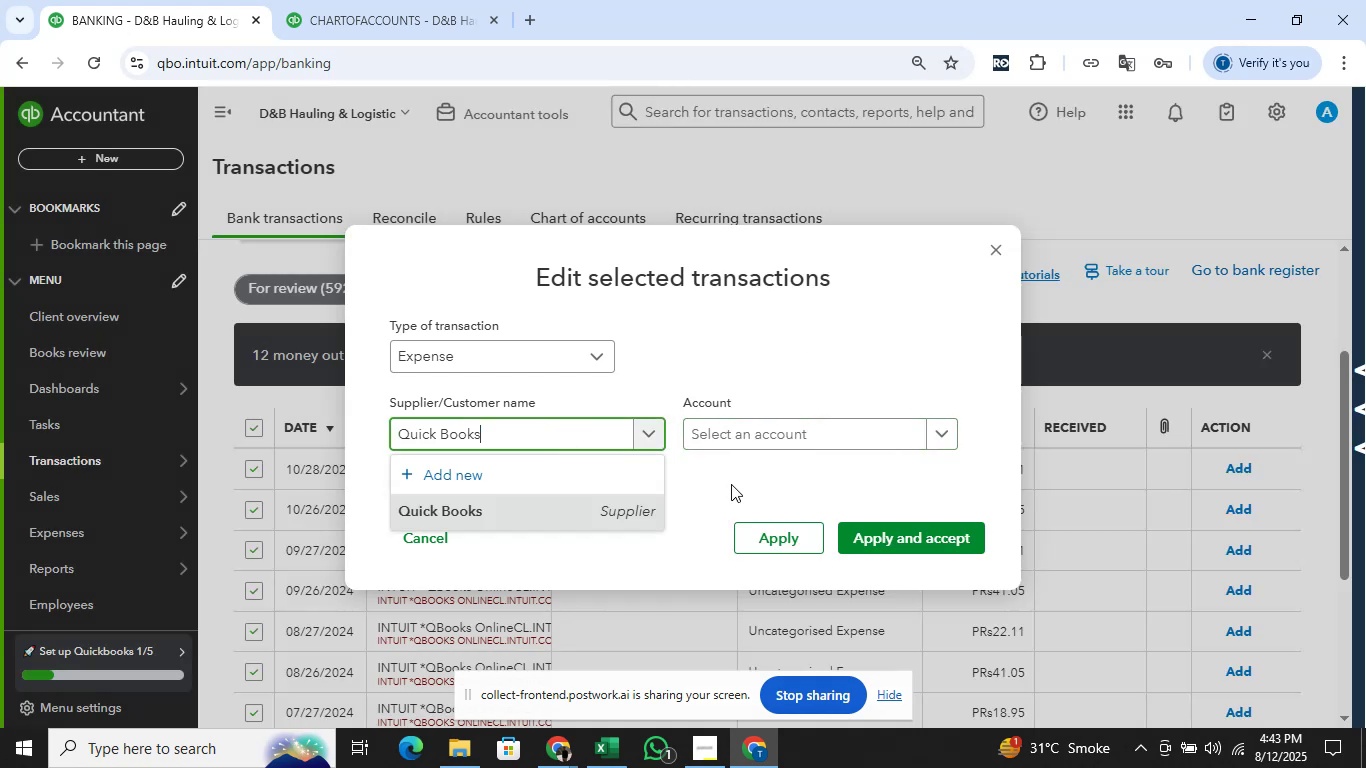 
left_click([743, 498])
 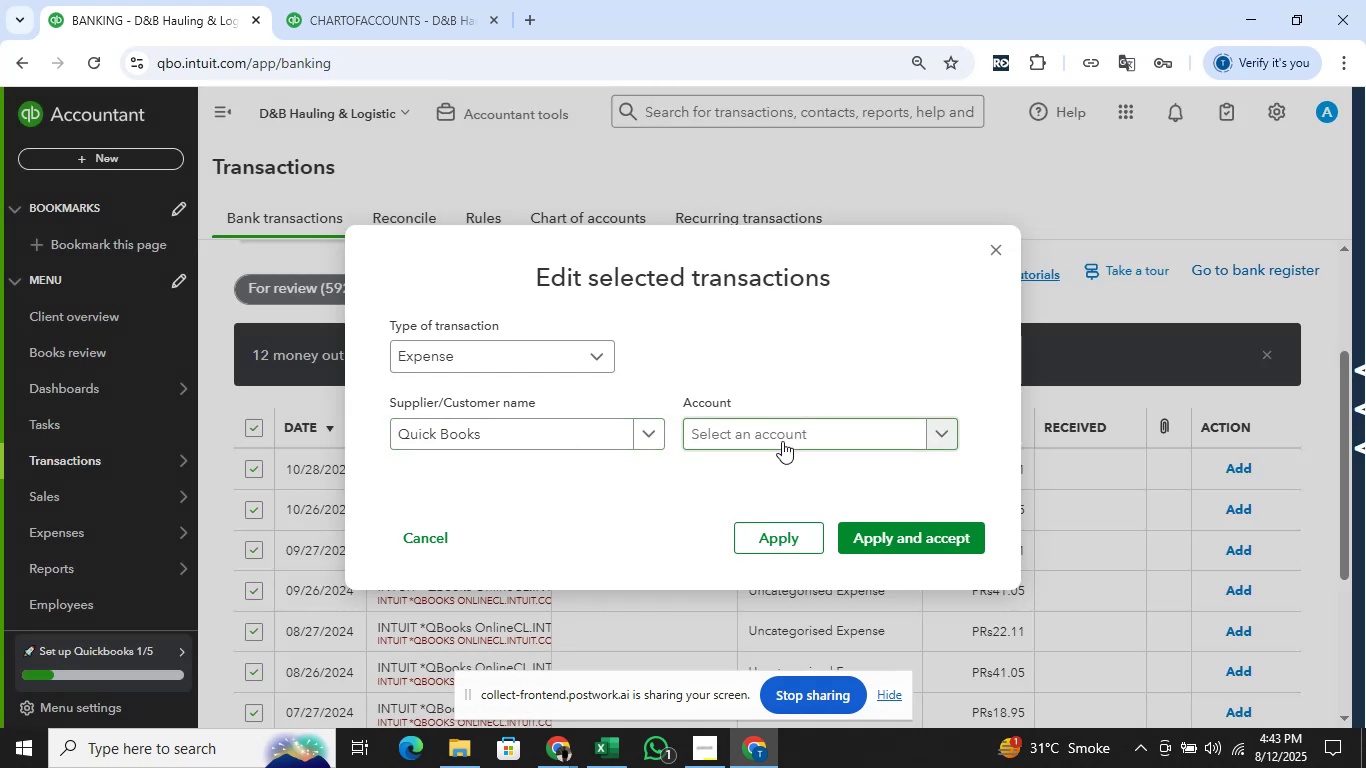 
left_click([788, 435])
 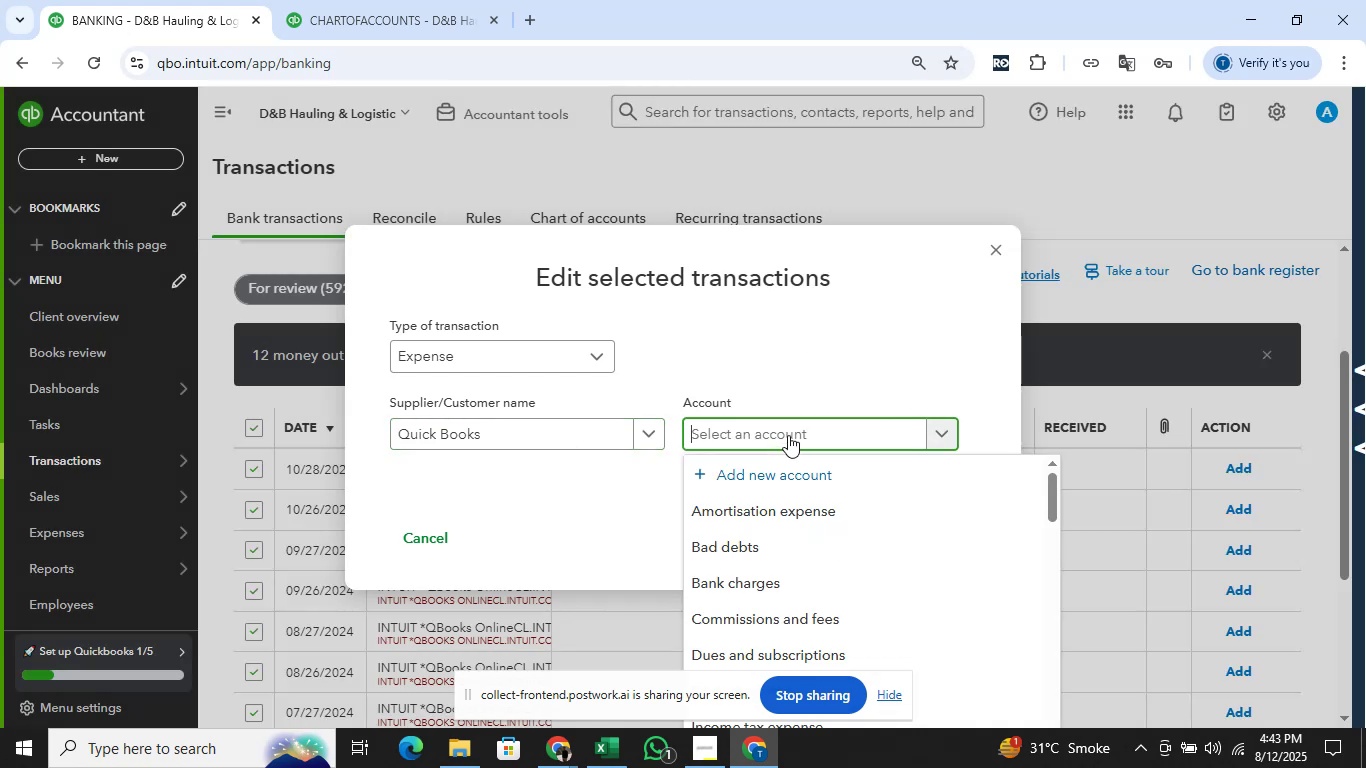 
key(Alt+AltLeft)
 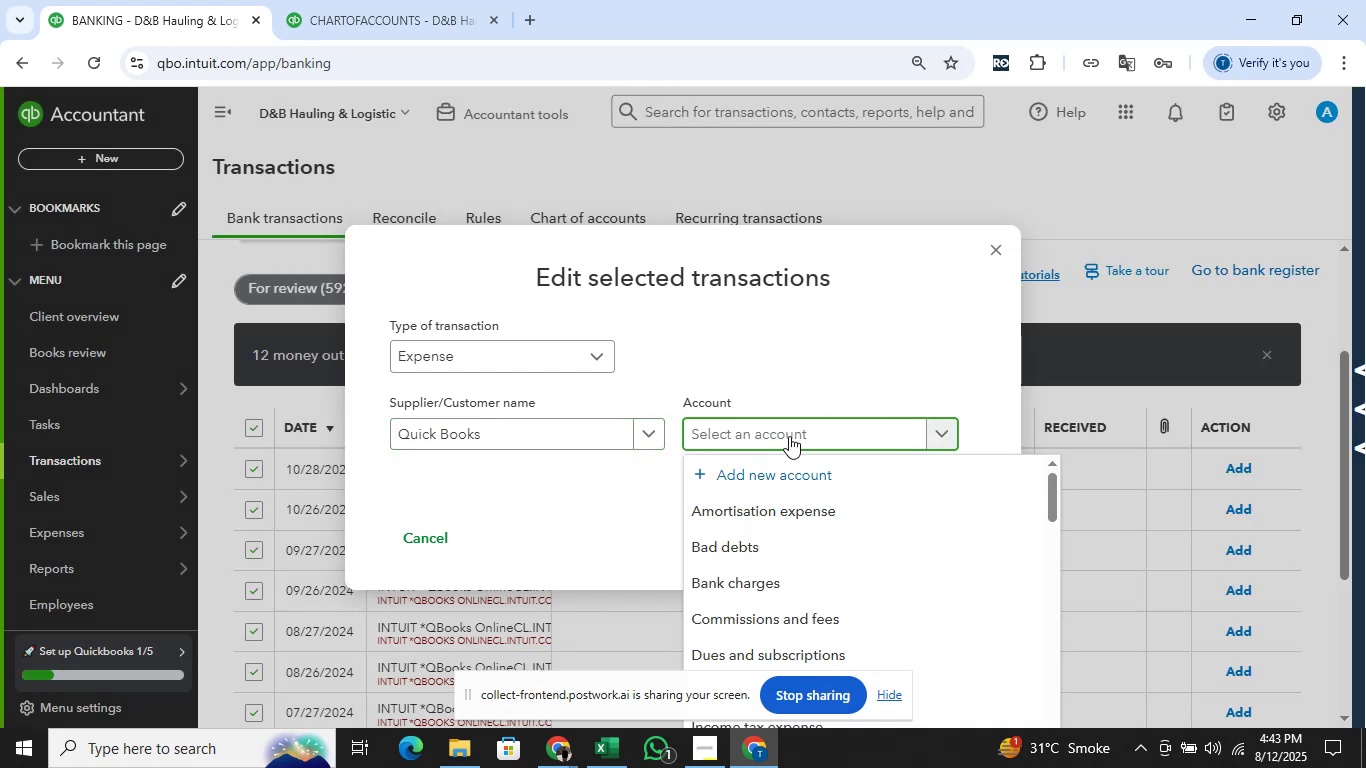 
key(Alt+Tab)
 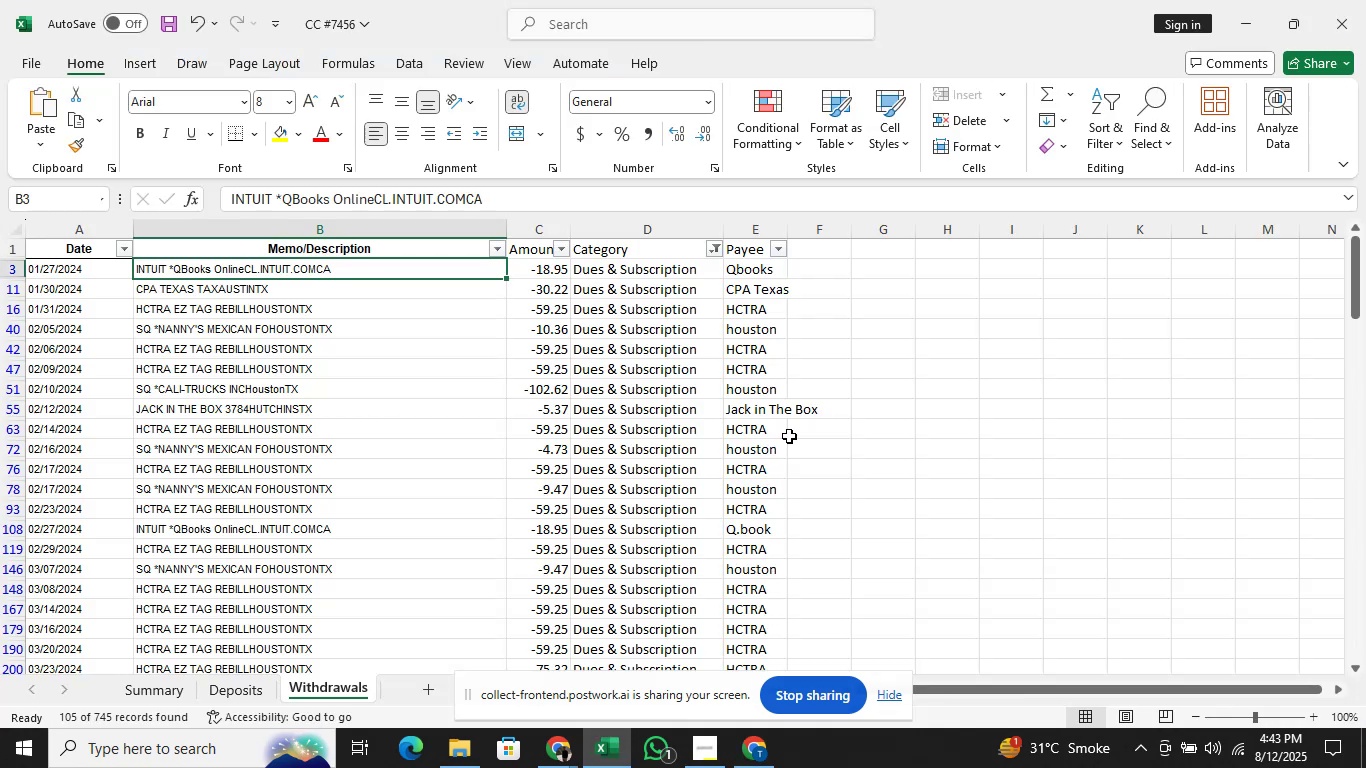 
key(Alt+AltLeft)
 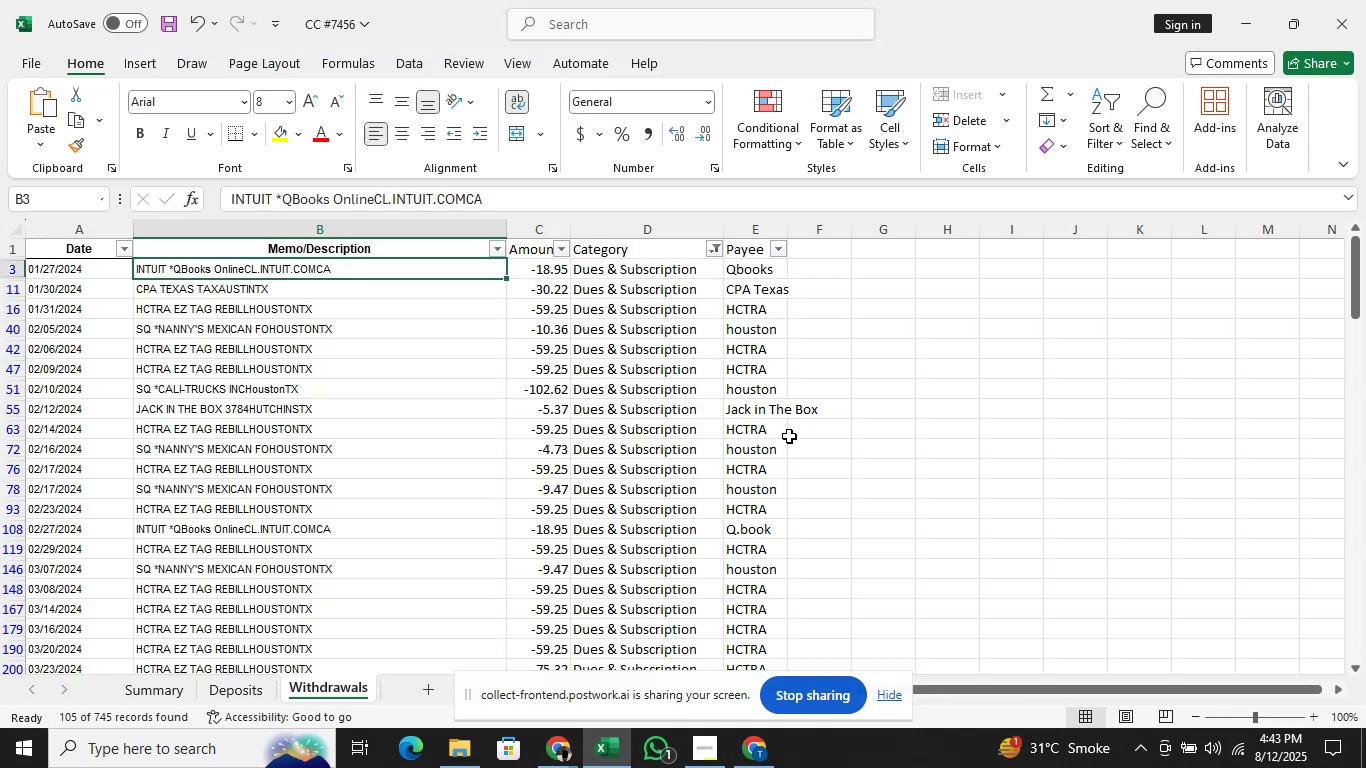 
key(Tab)
type(Dues)
 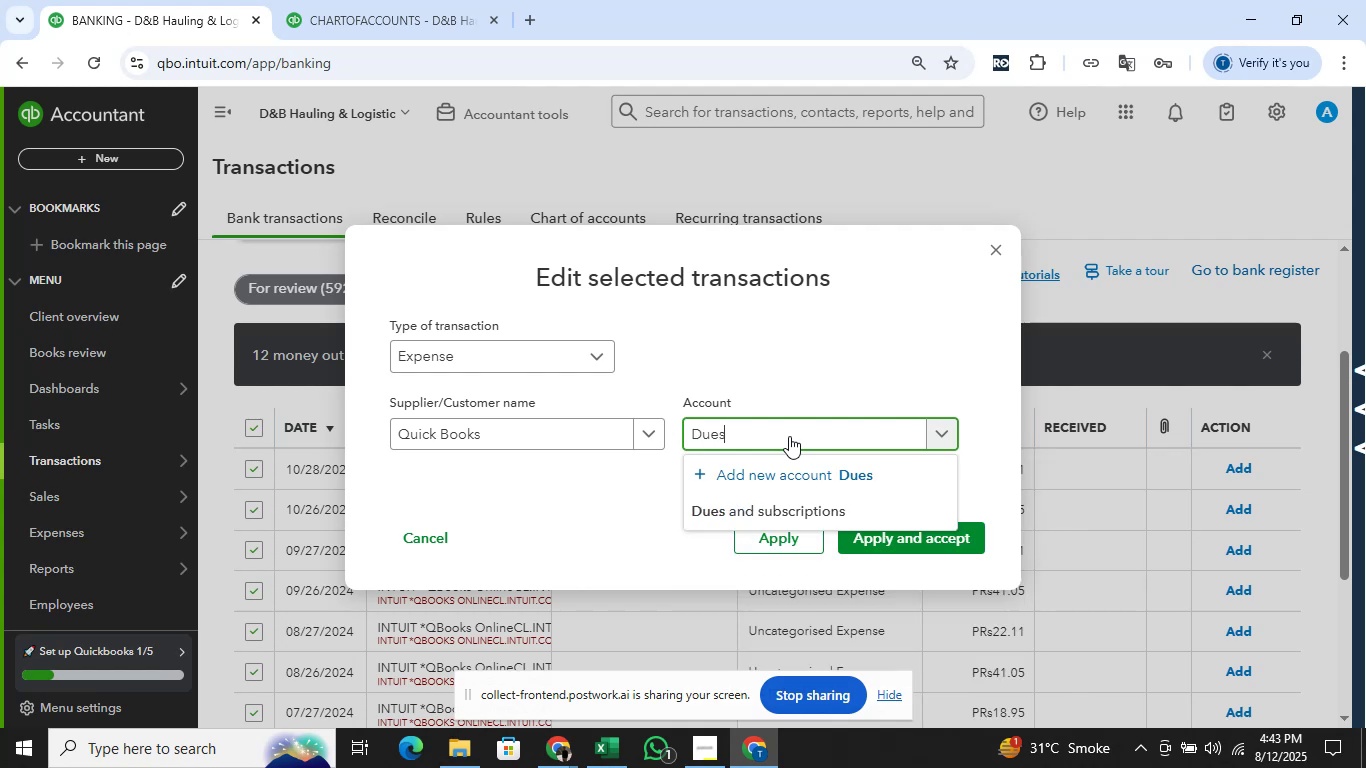 
left_click([805, 513])
 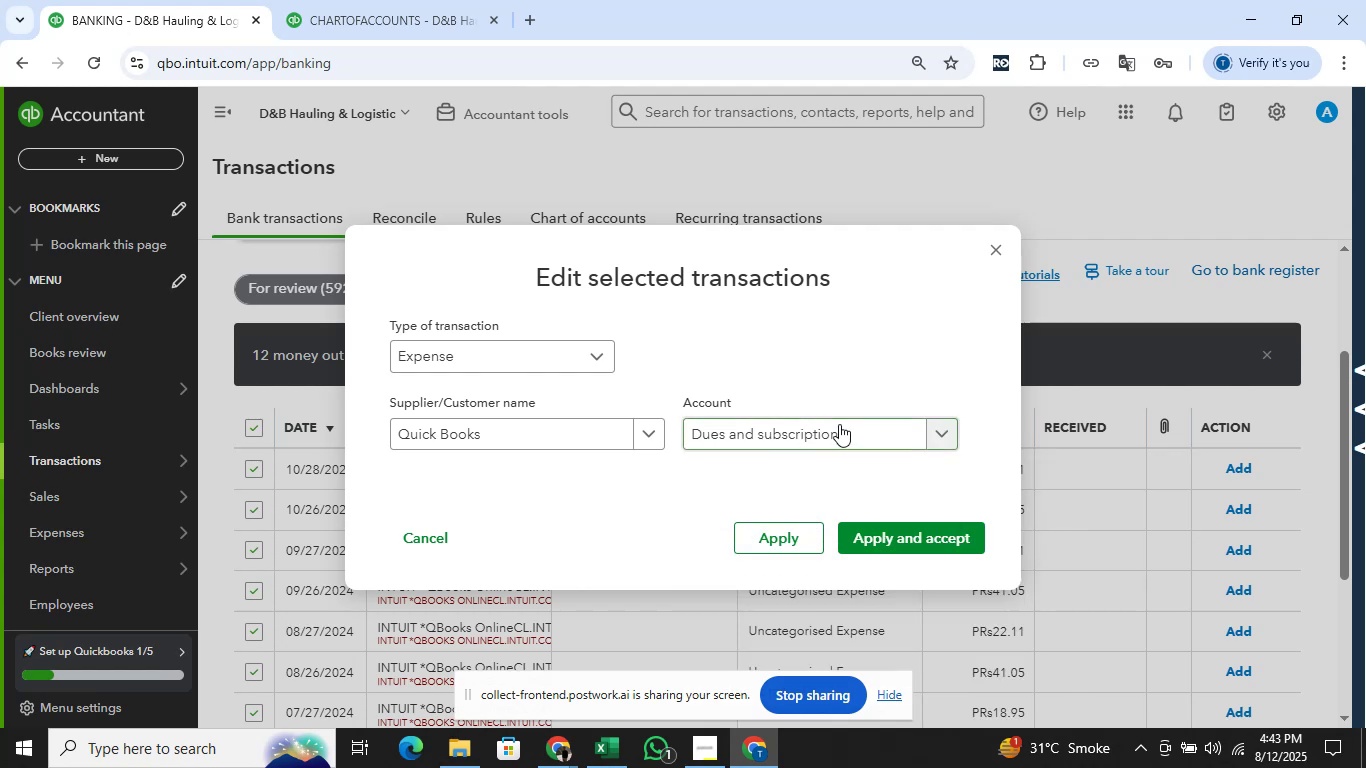 
left_click([846, 422])
 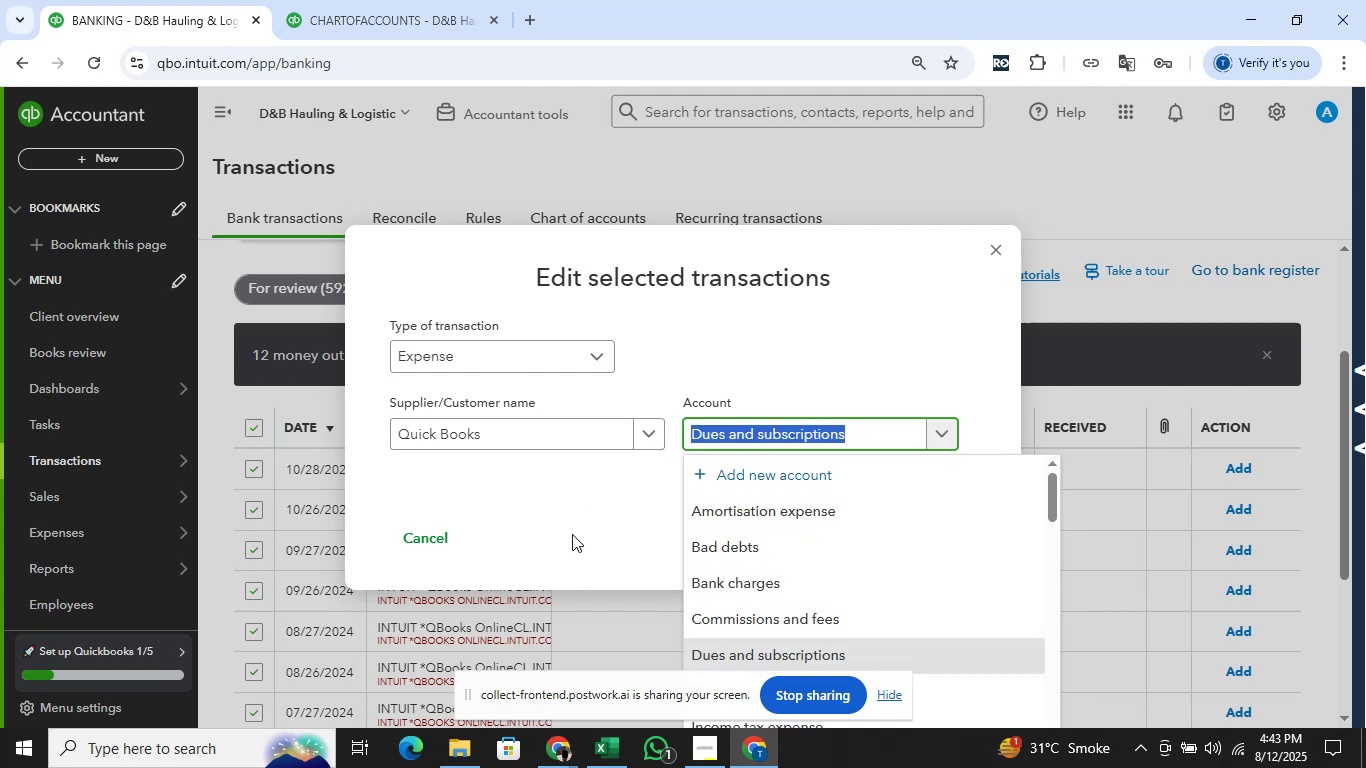 
left_click([572, 534])
 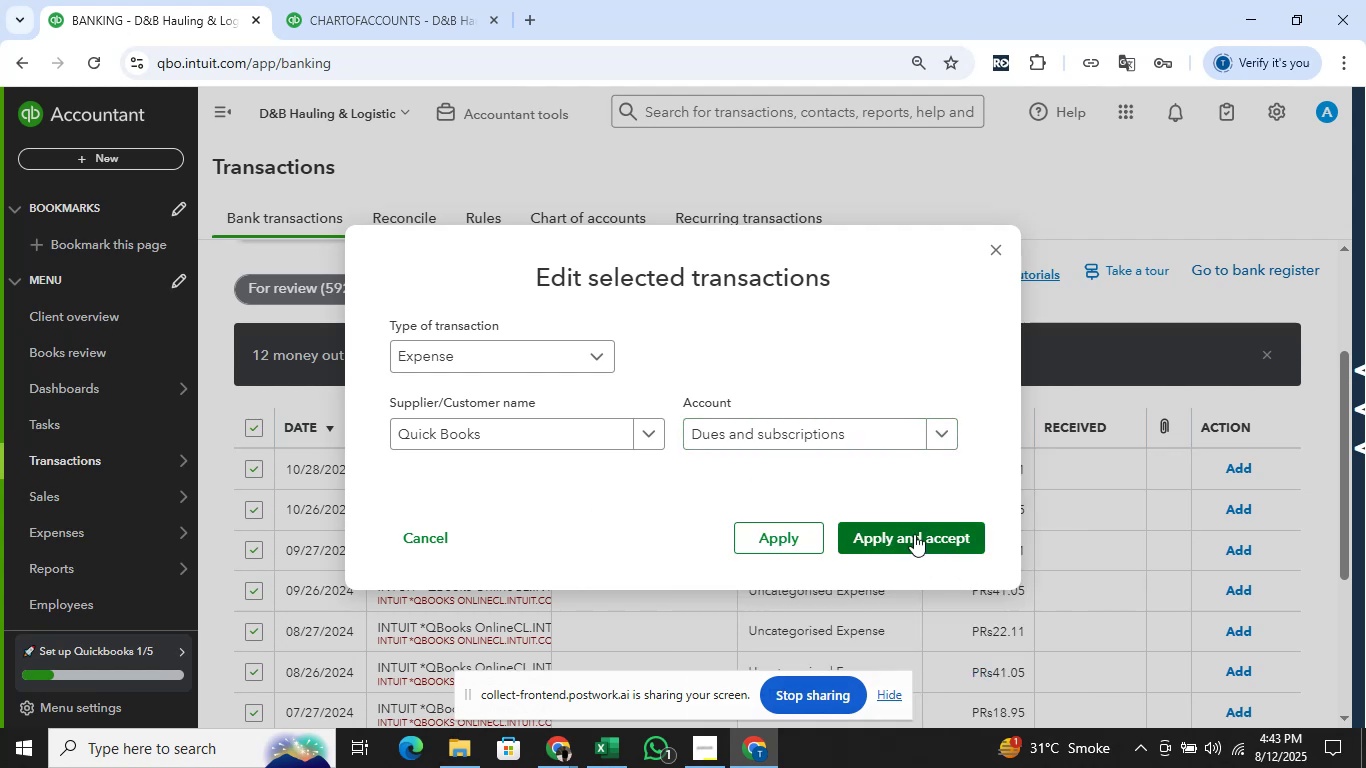 
left_click([914, 534])
 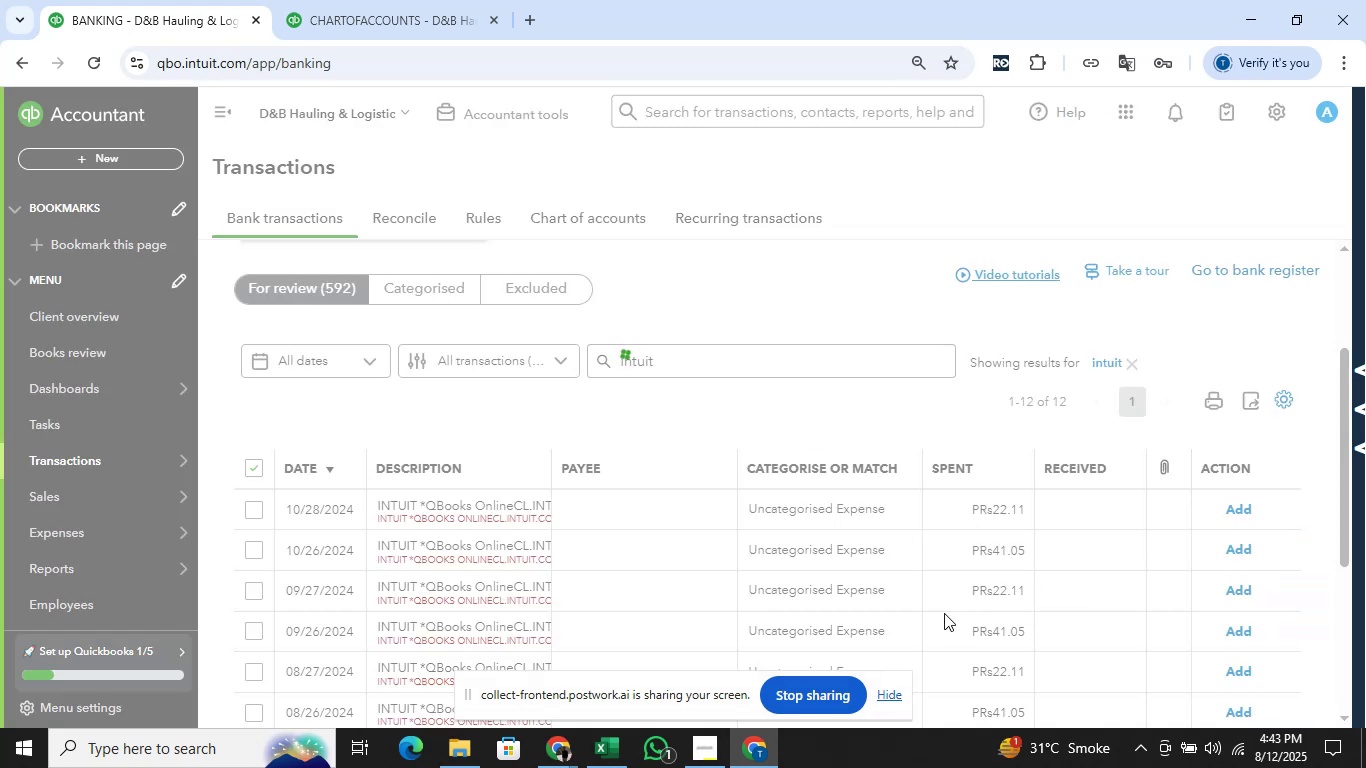 
wait(5.68)
 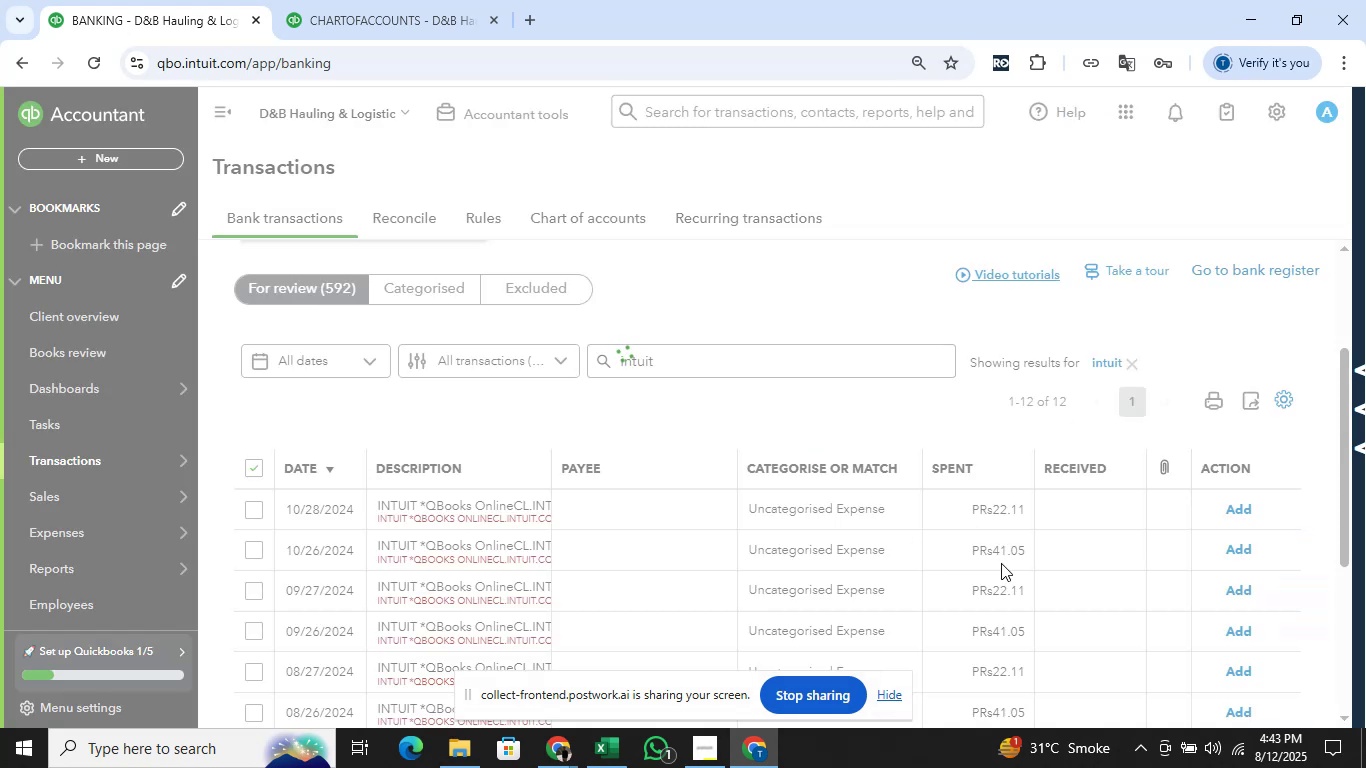 
left_click([568, 743])
 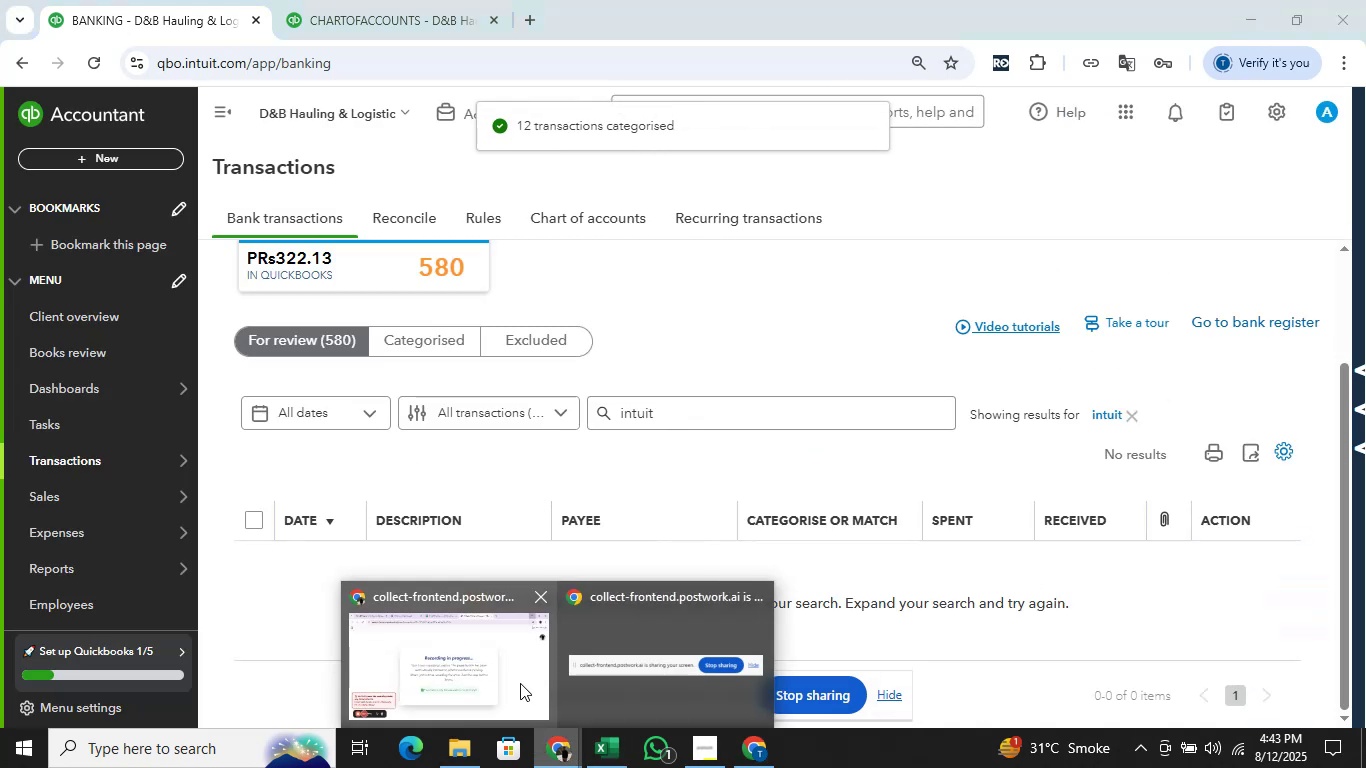 
left_click([507, 675])
 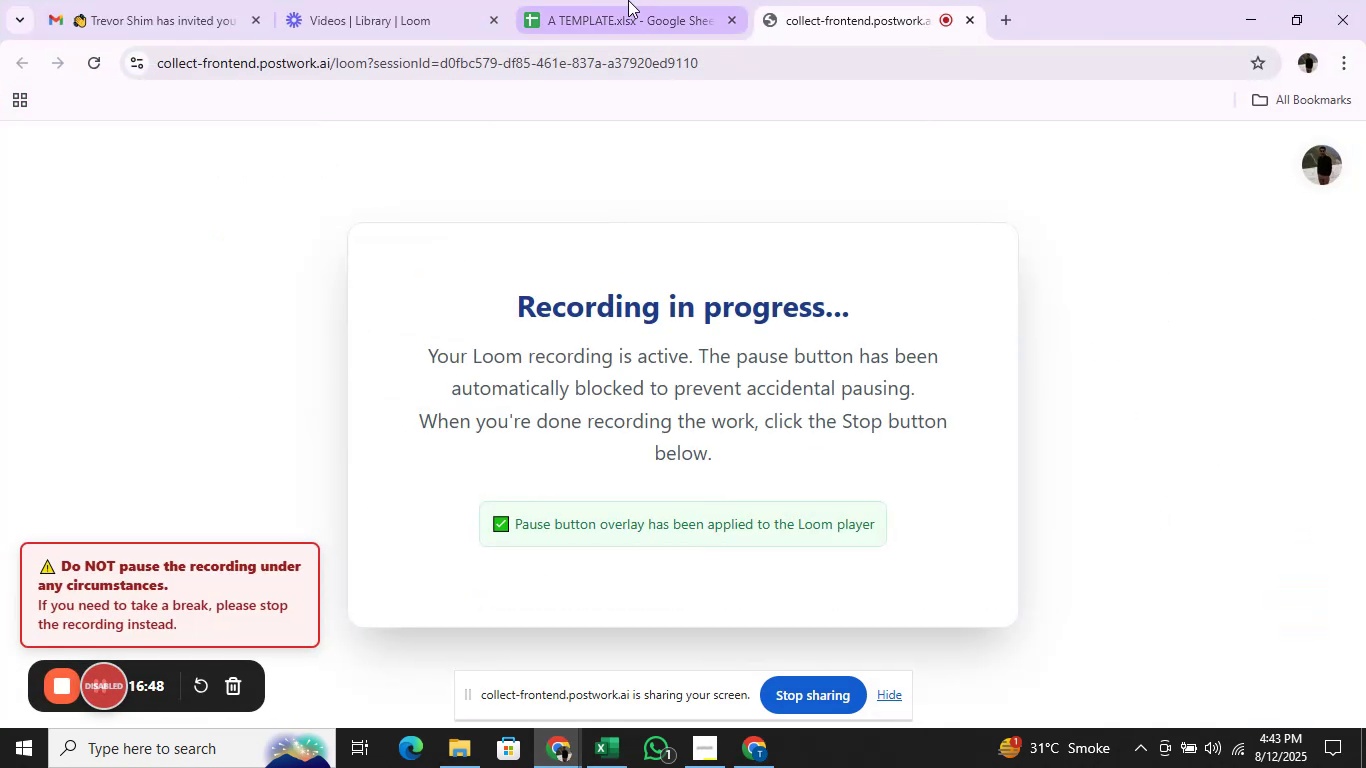 
left_click([1267, 0])
 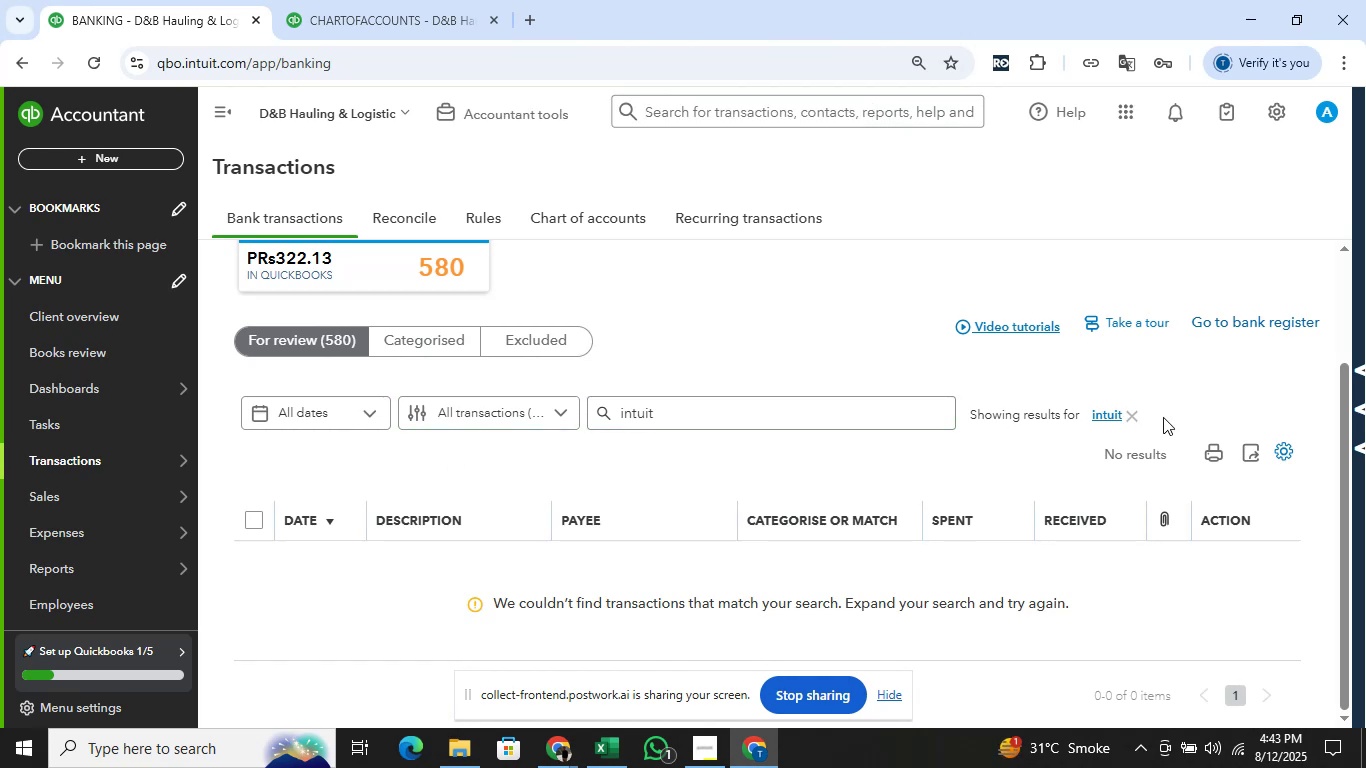 
left_click([1136, 413])
 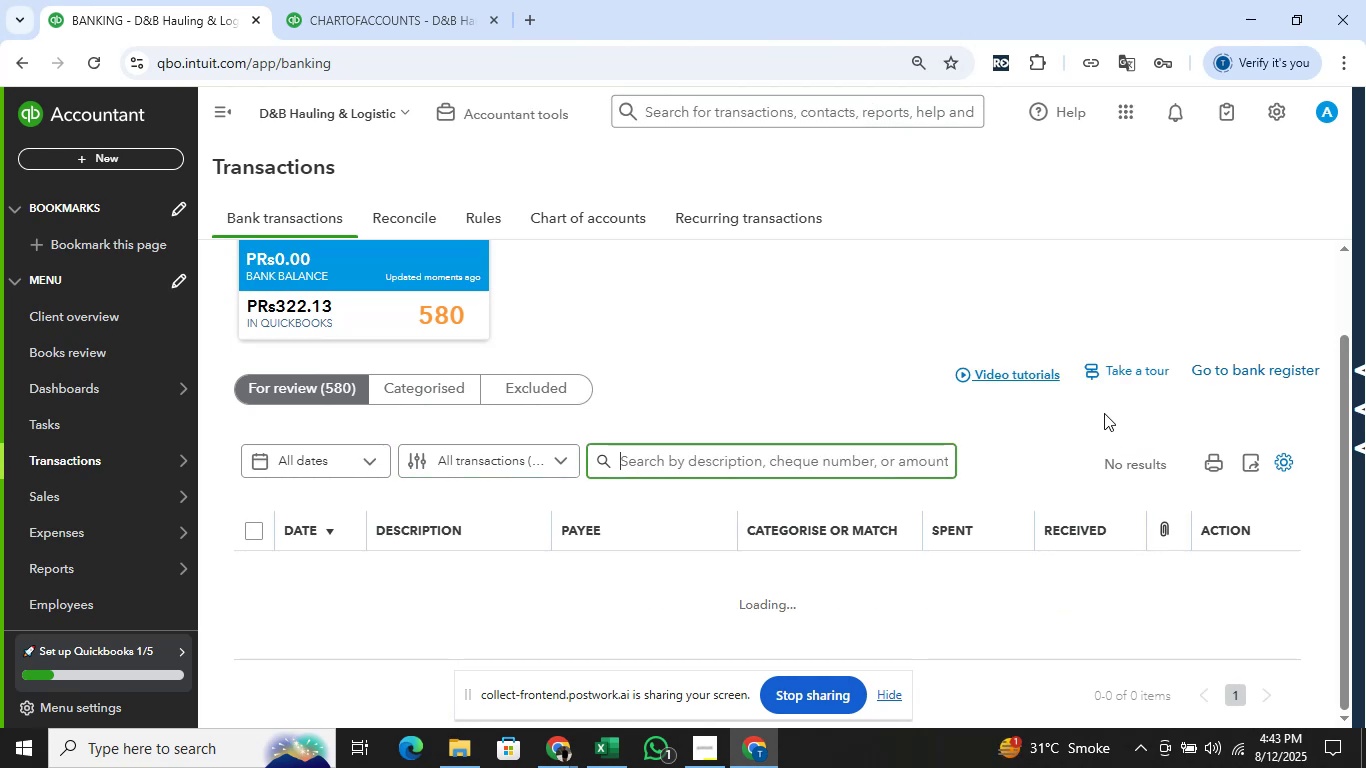 
key(Alt+AltLeft)
 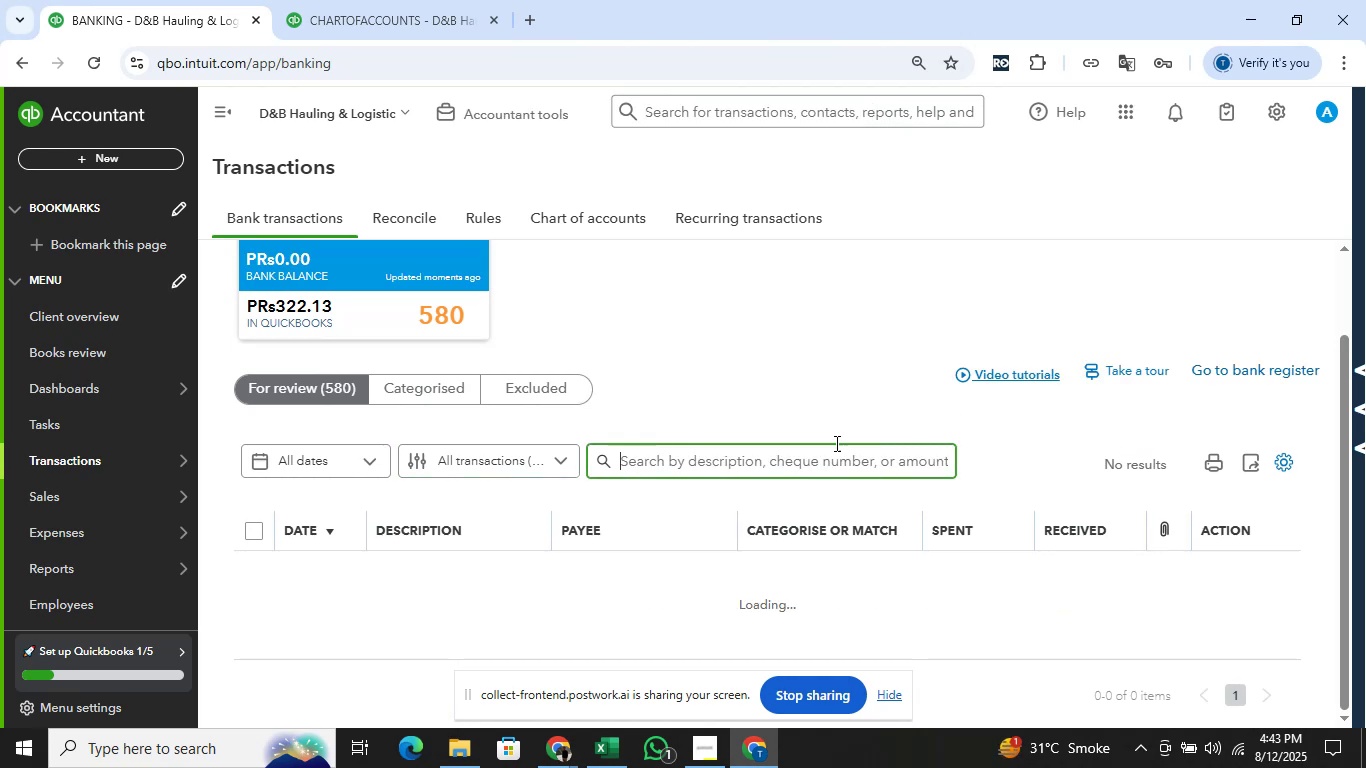 
key(Alt+Tab)
 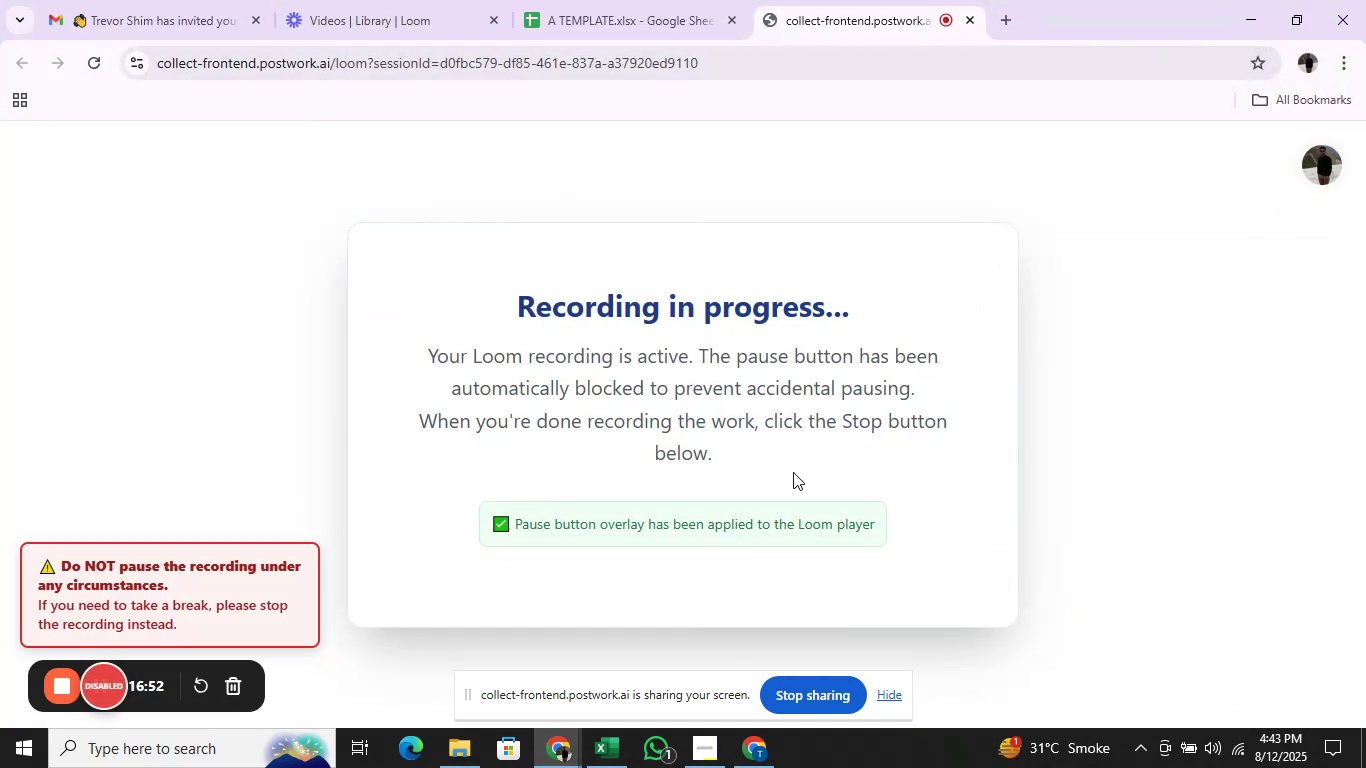 
key(Alt+AltLeft)
 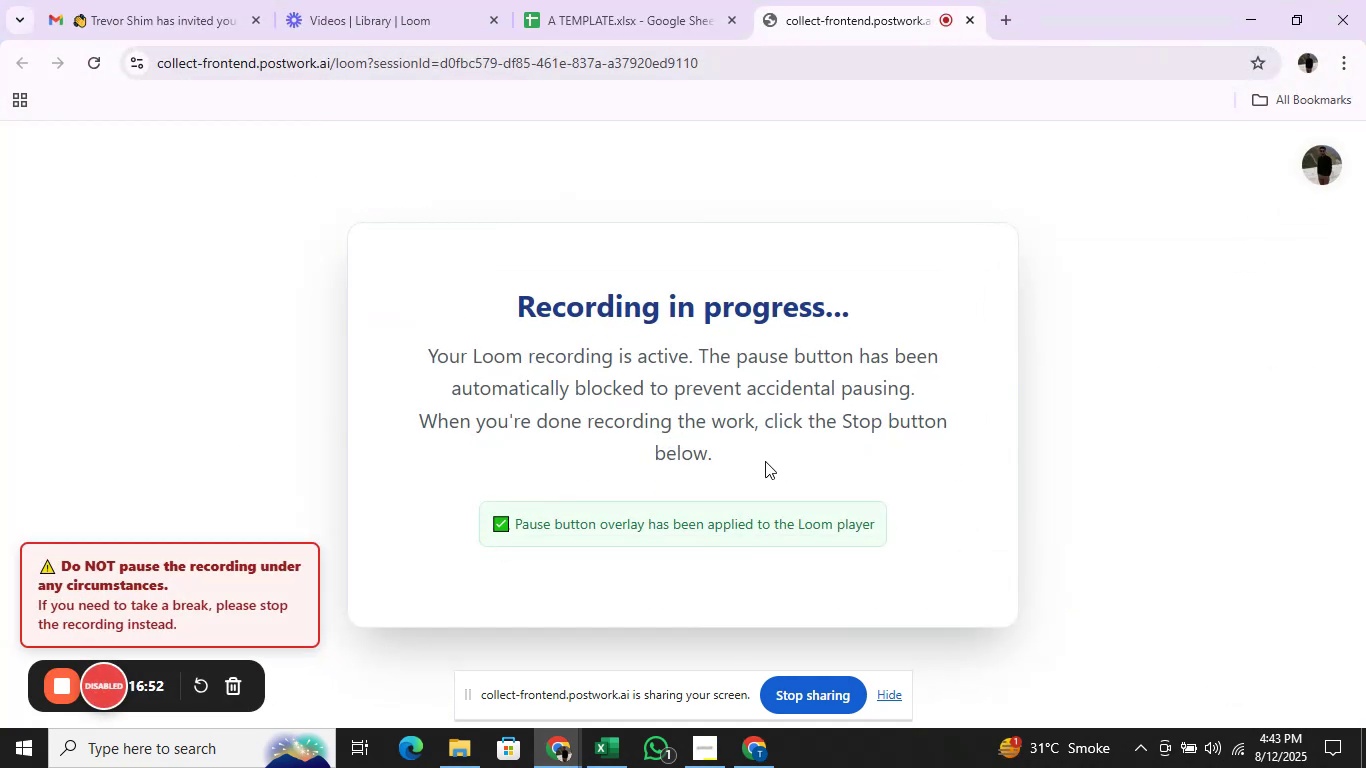 
key(Alt+Tab)
 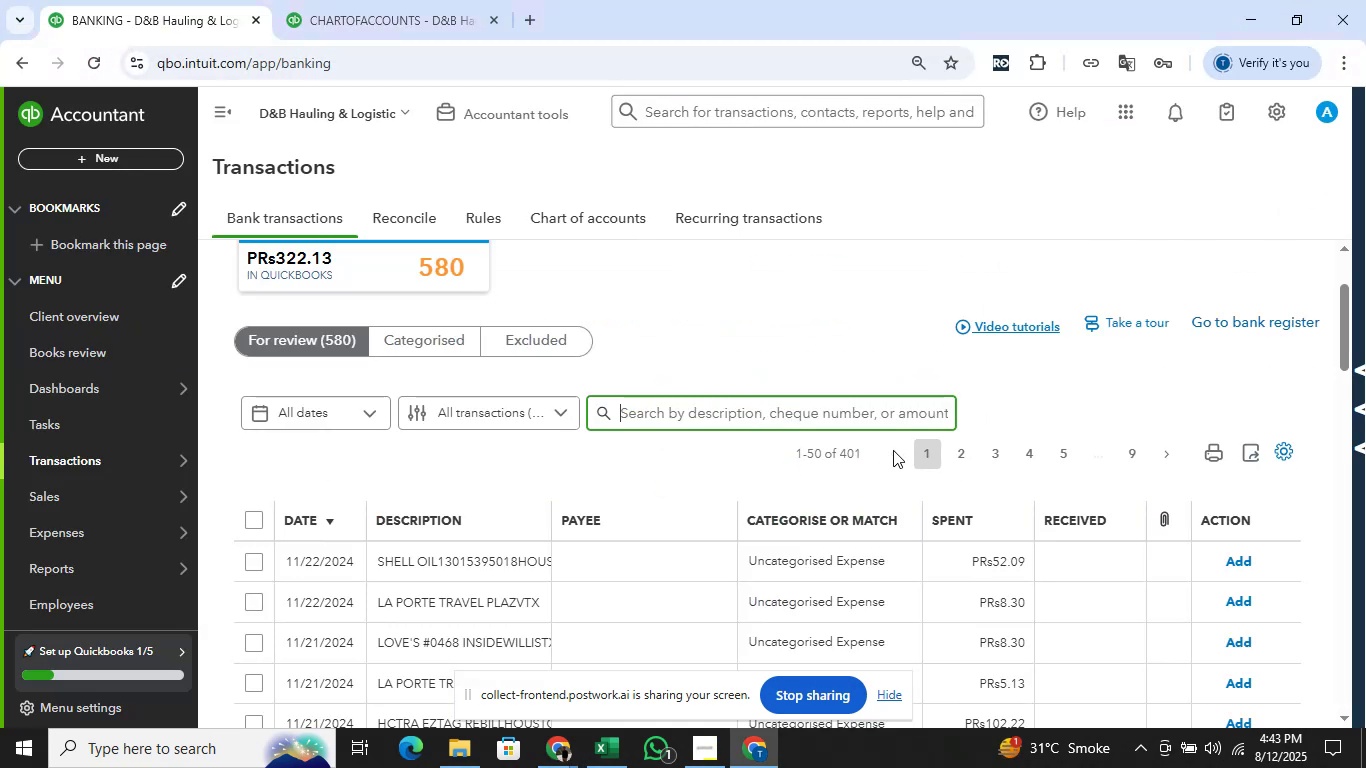 
key(Alt+Tab)
 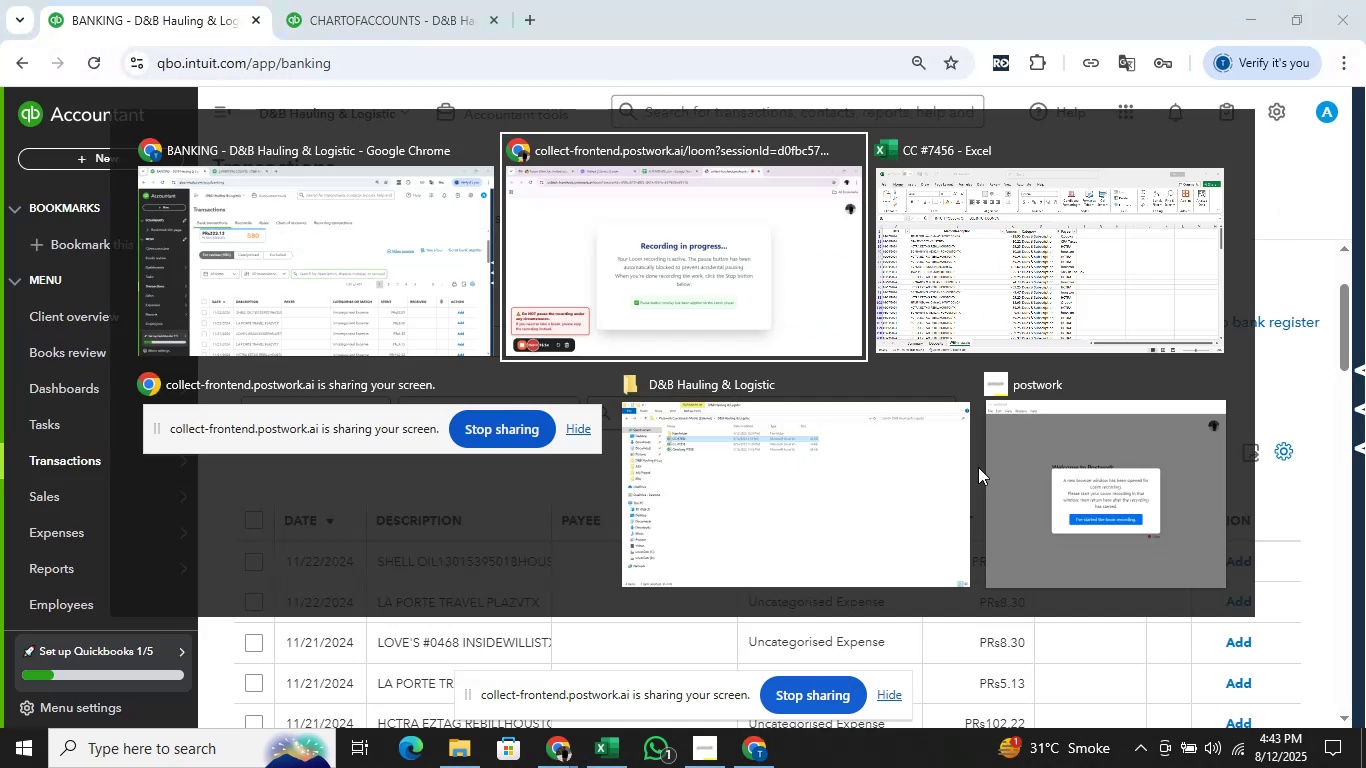 
key(Alt+ArrowRight)
 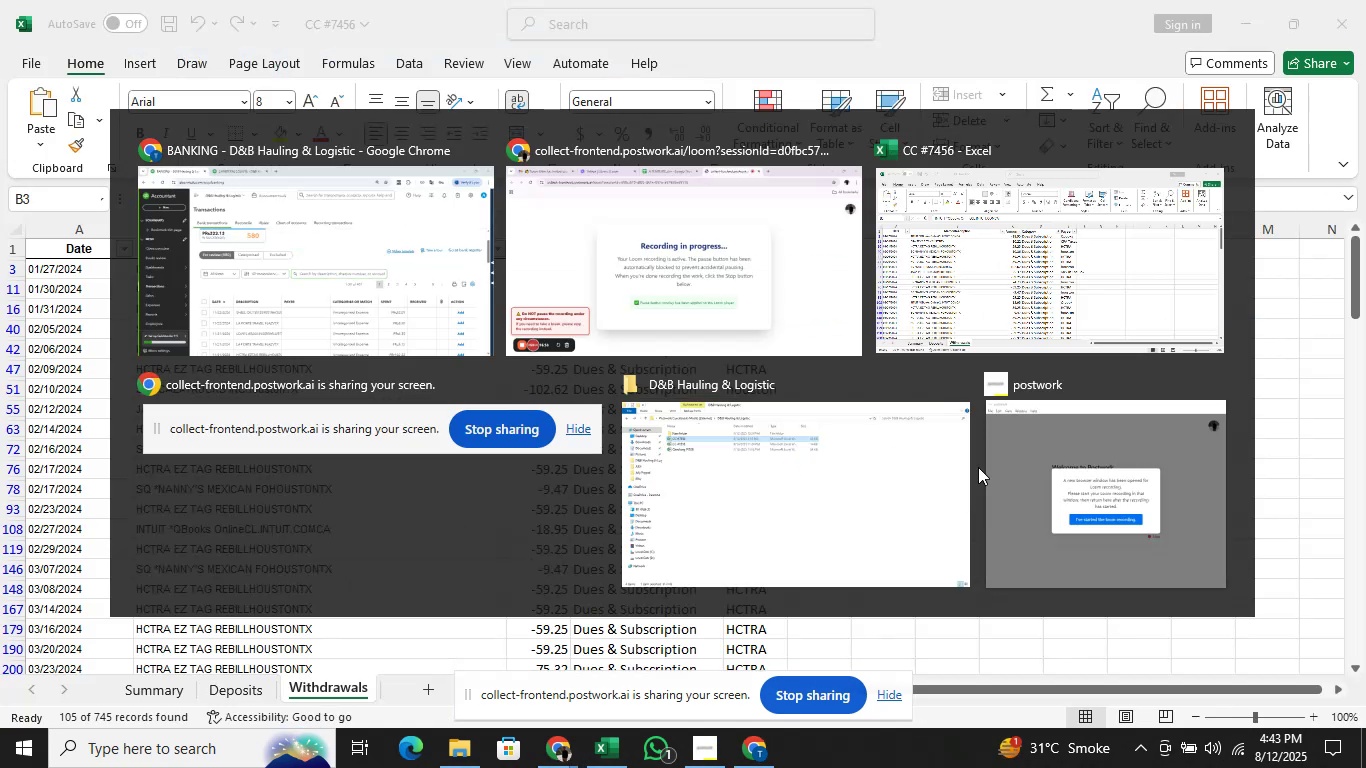 
key(Alt+Tab)
 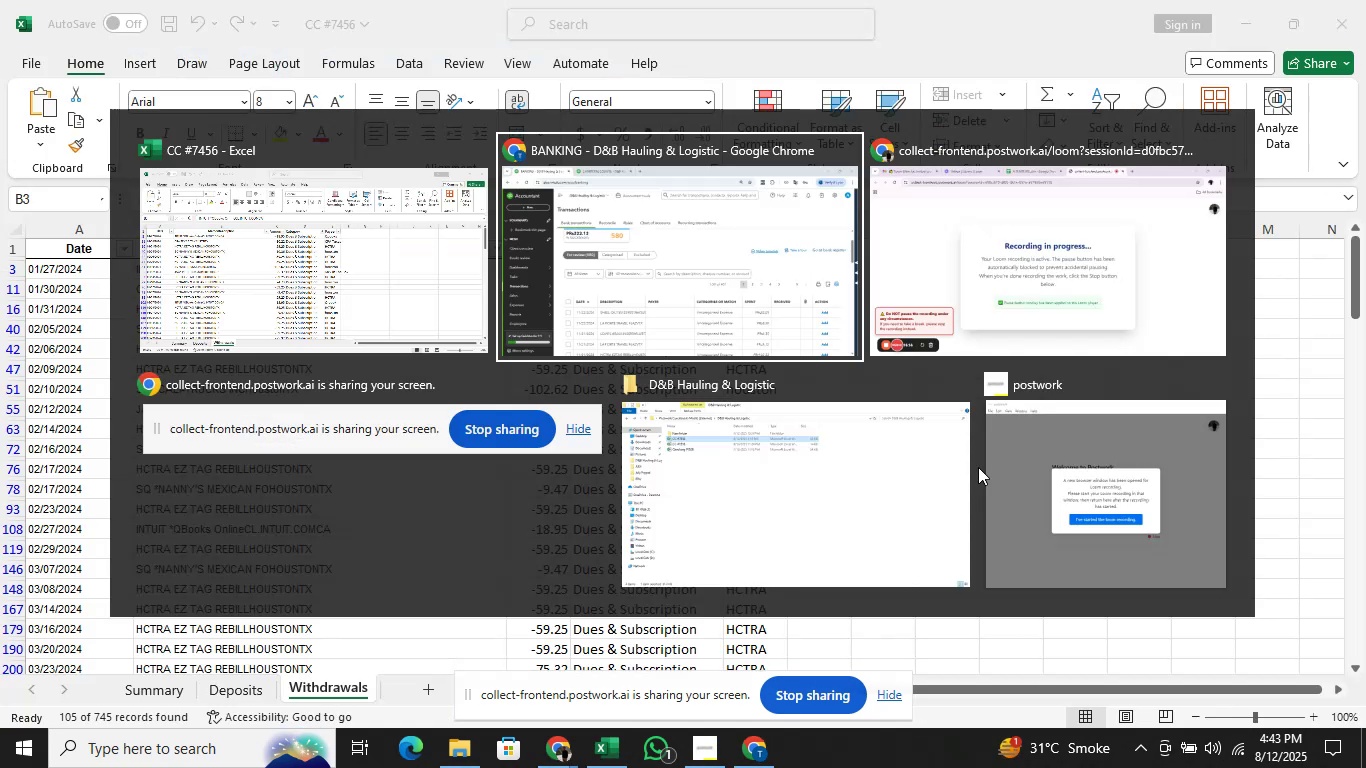 
key(Alt+ArrowRight)
 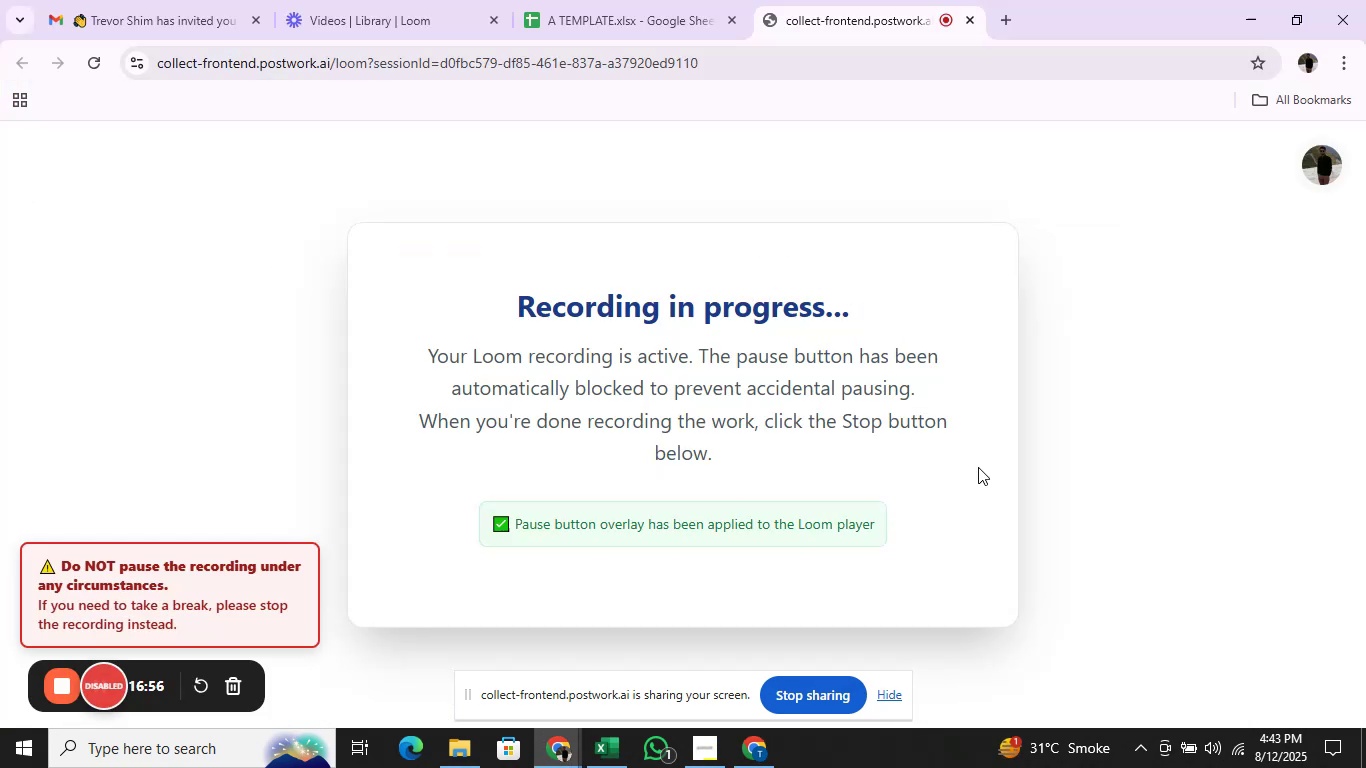 
key(Alt+Tab)
 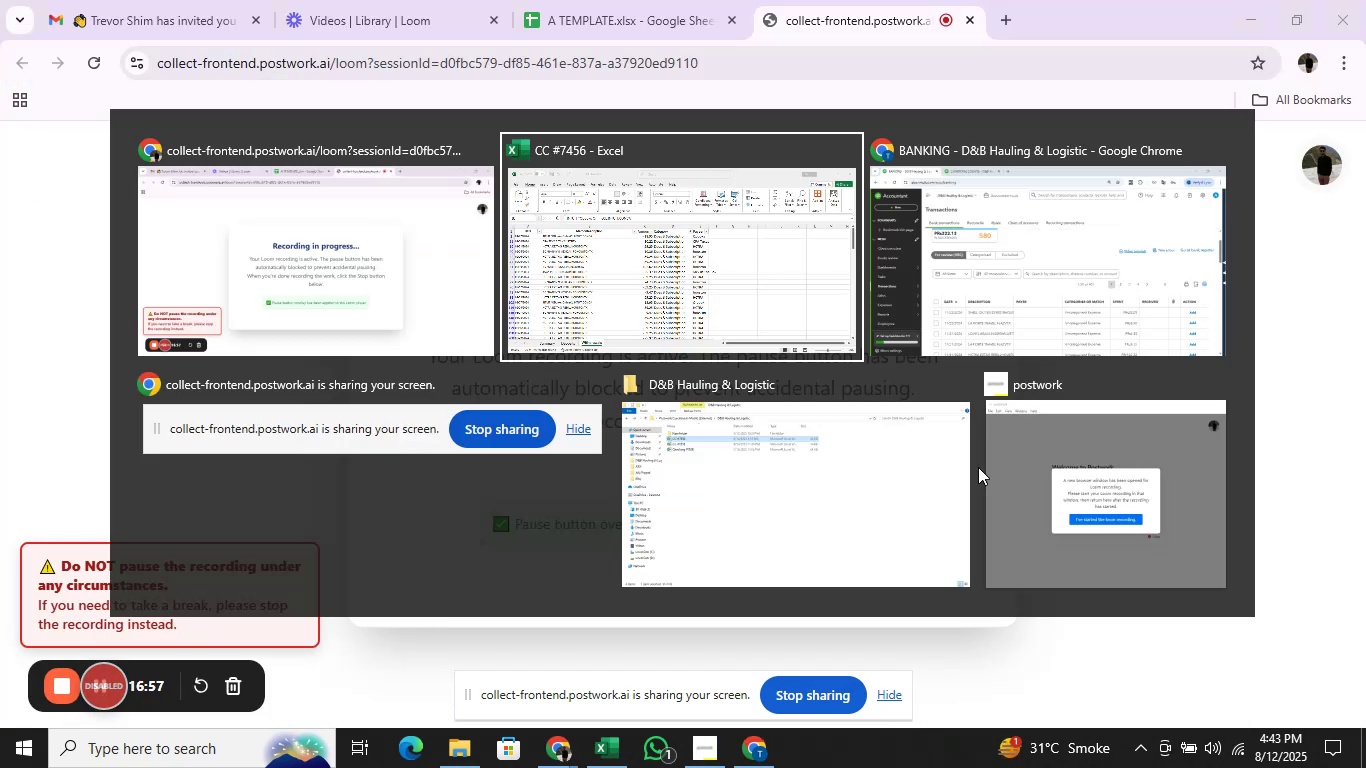 
key(Alt+ArrowRight)
 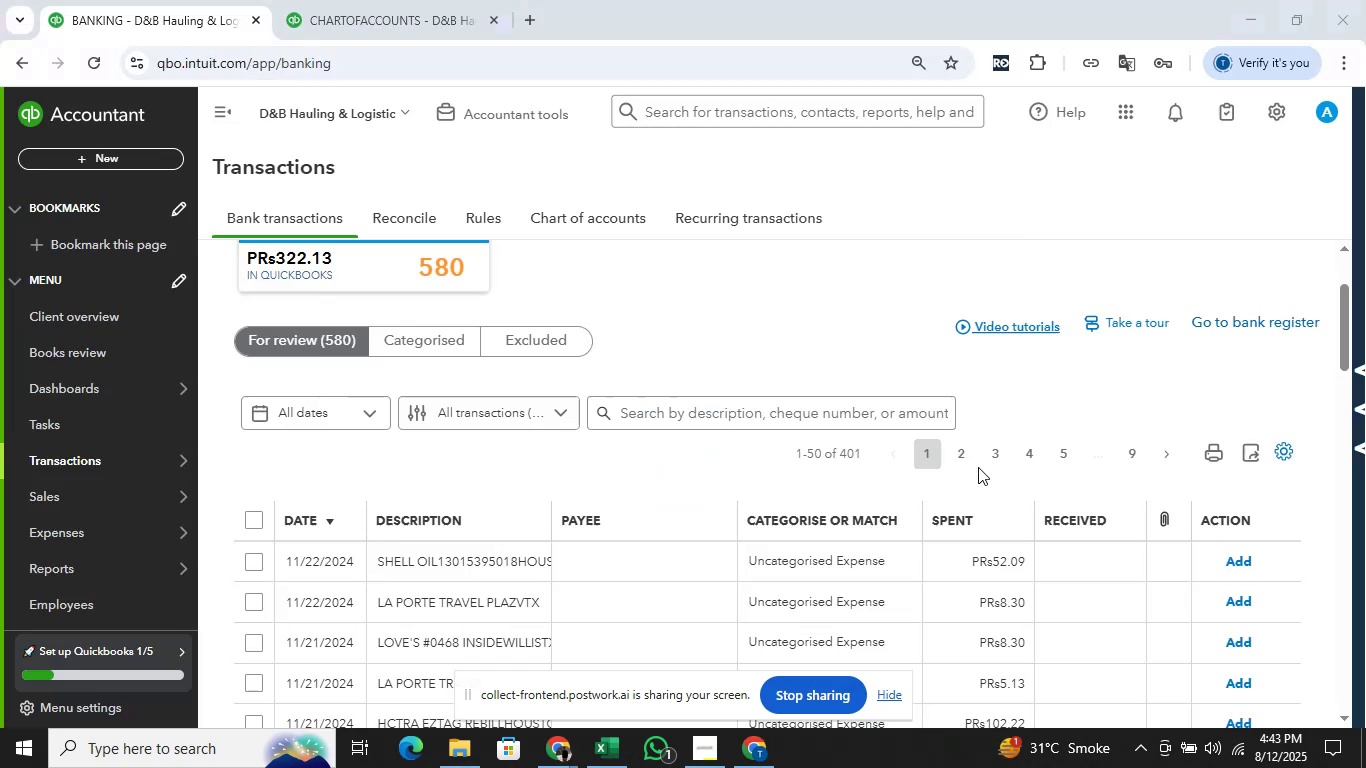 
key(Alt+Tab)
 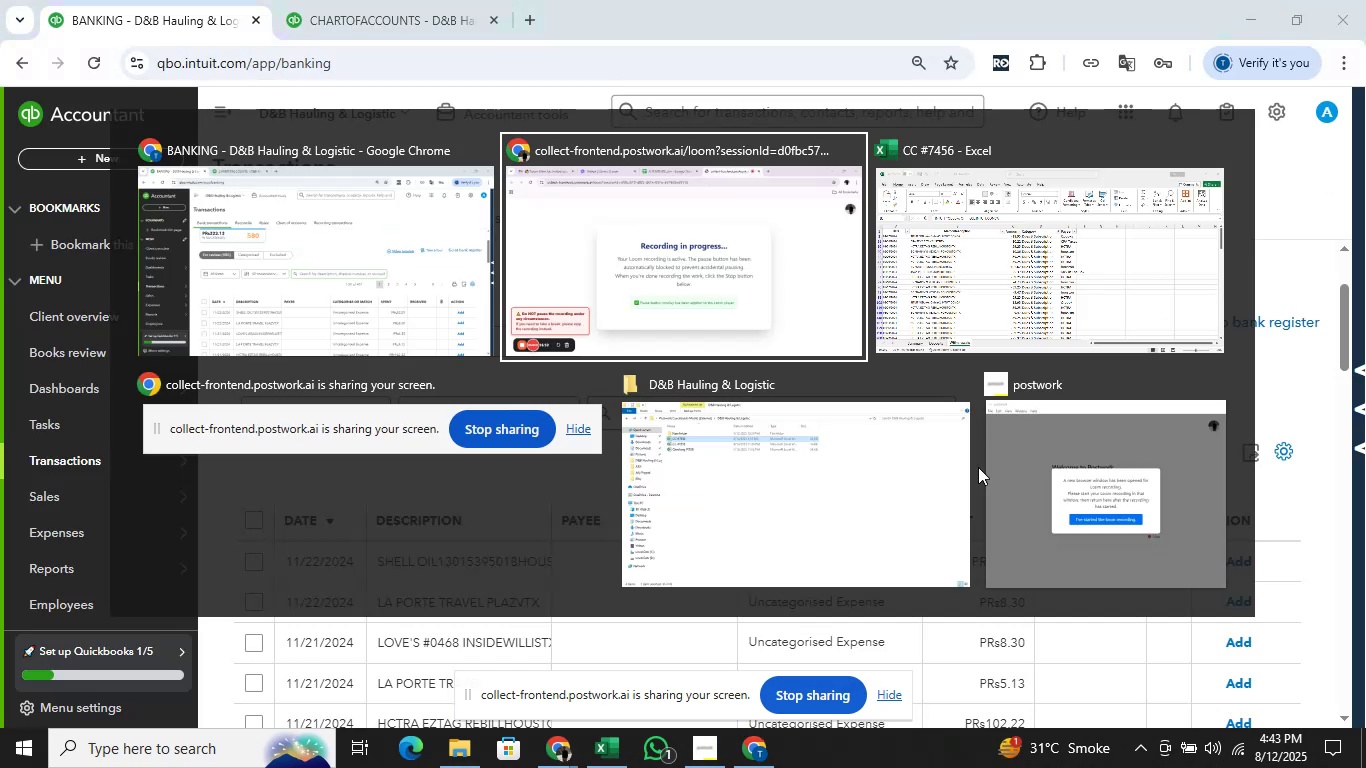 
key(Alt+ArrowRight)
 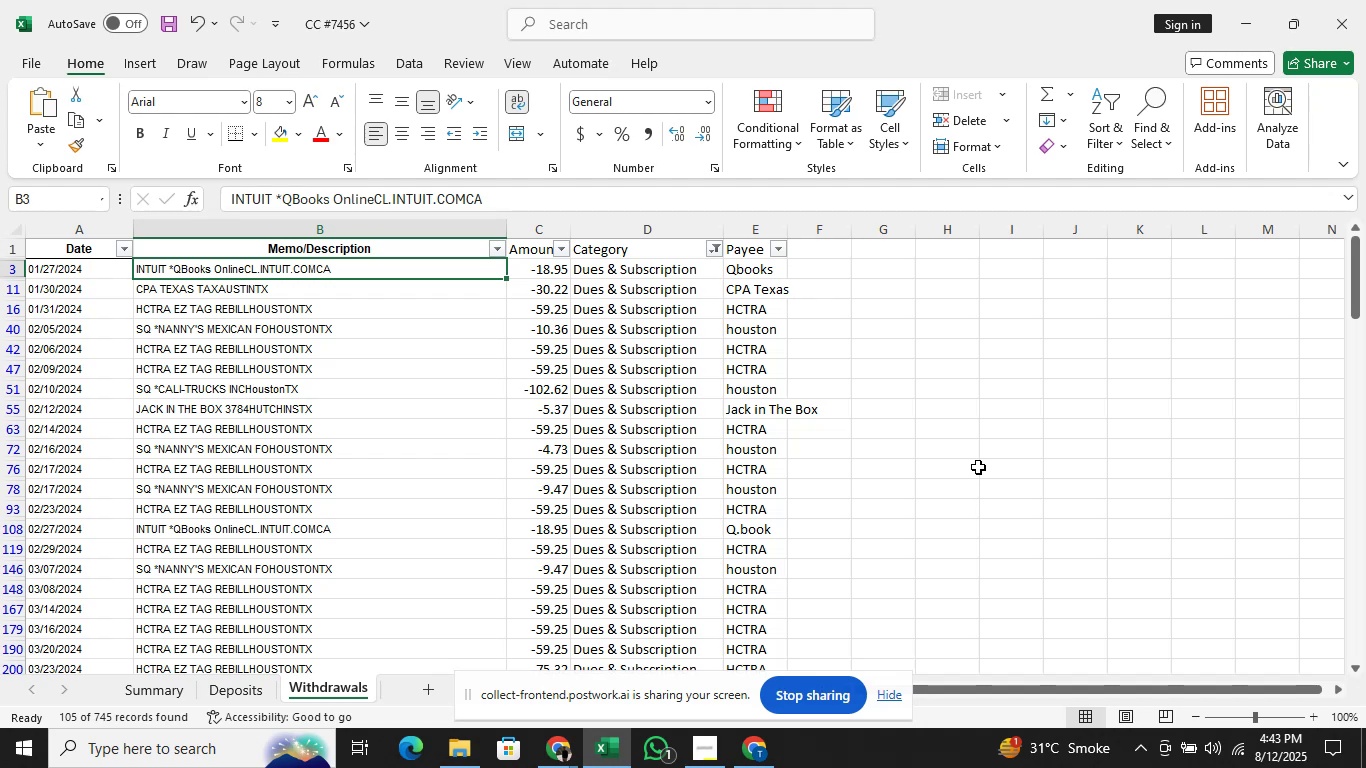 
key(ArrowDown)
 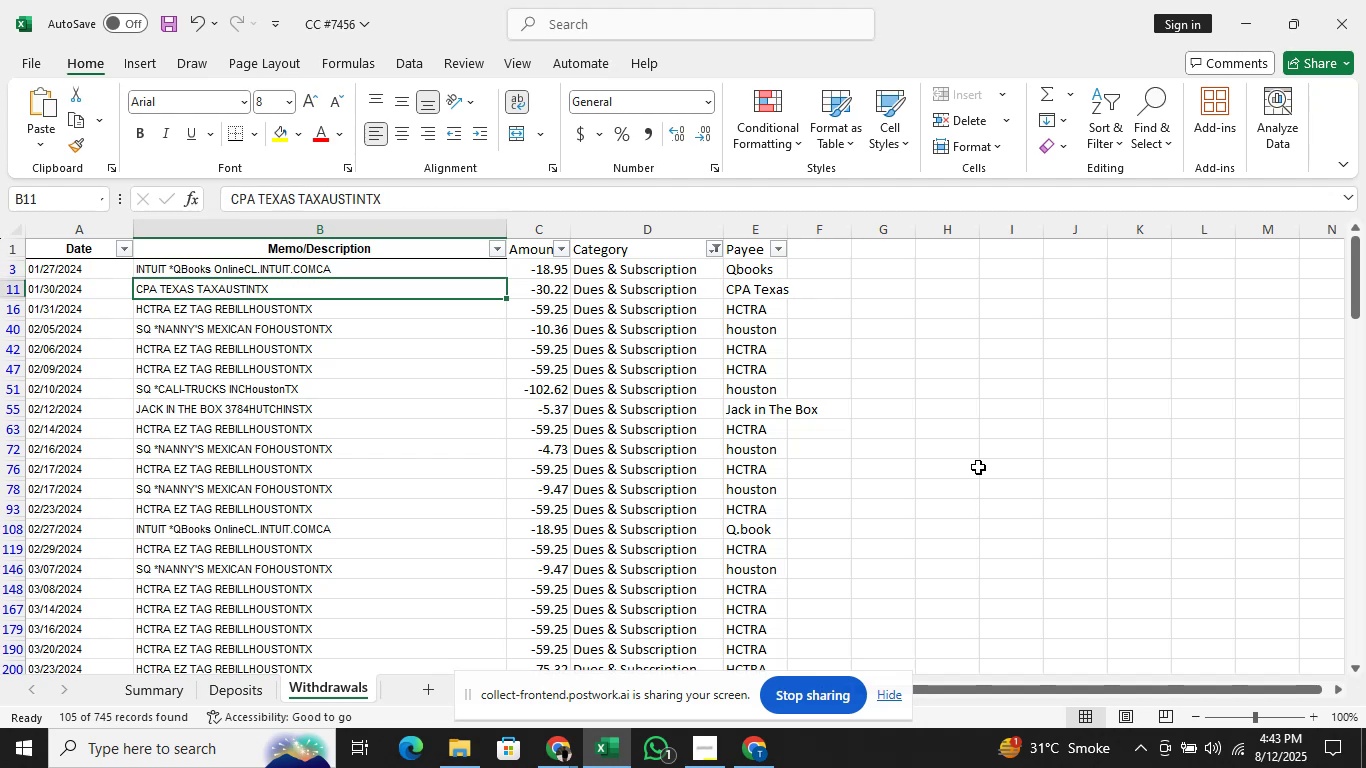 
key(Alt+AltLeft)
 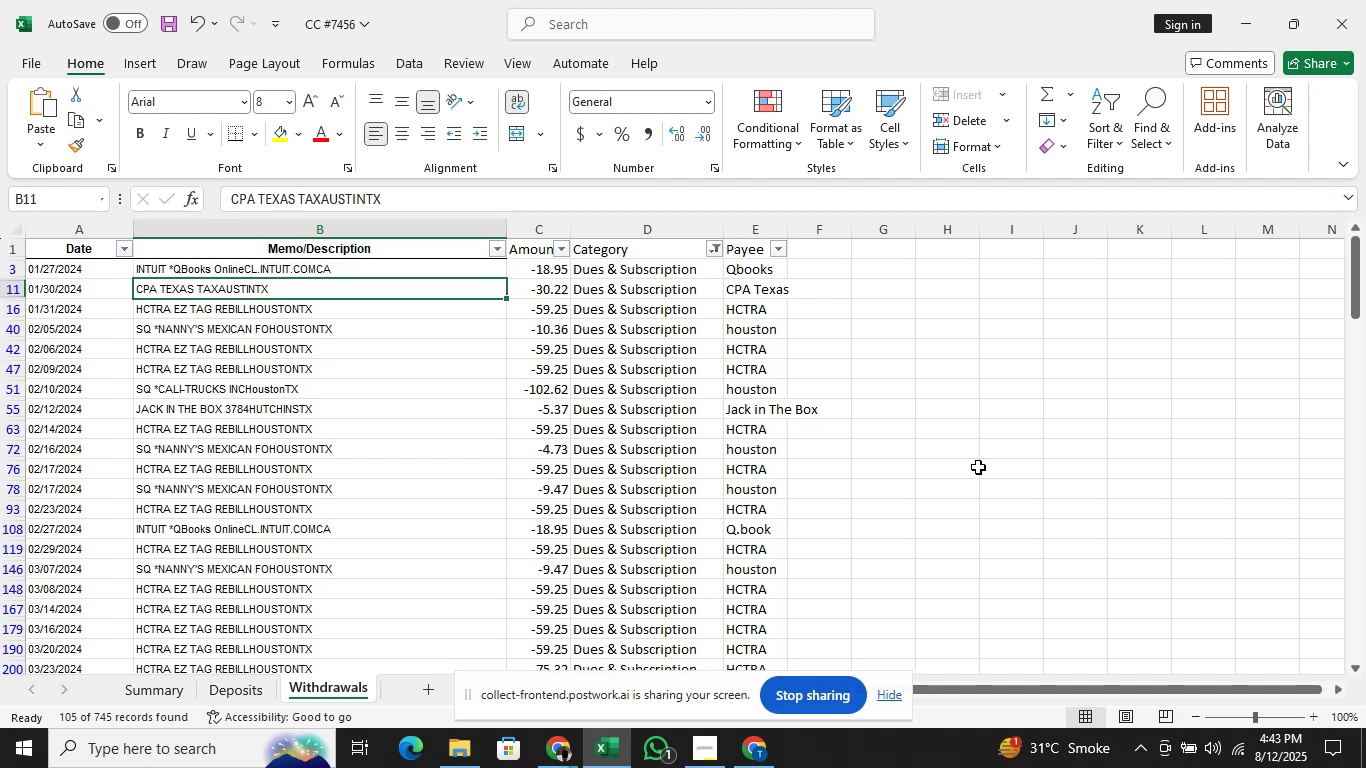 
key(Tab)
type(CPA)
key(Backspace)
key(Backspace)
type(Cpa)
 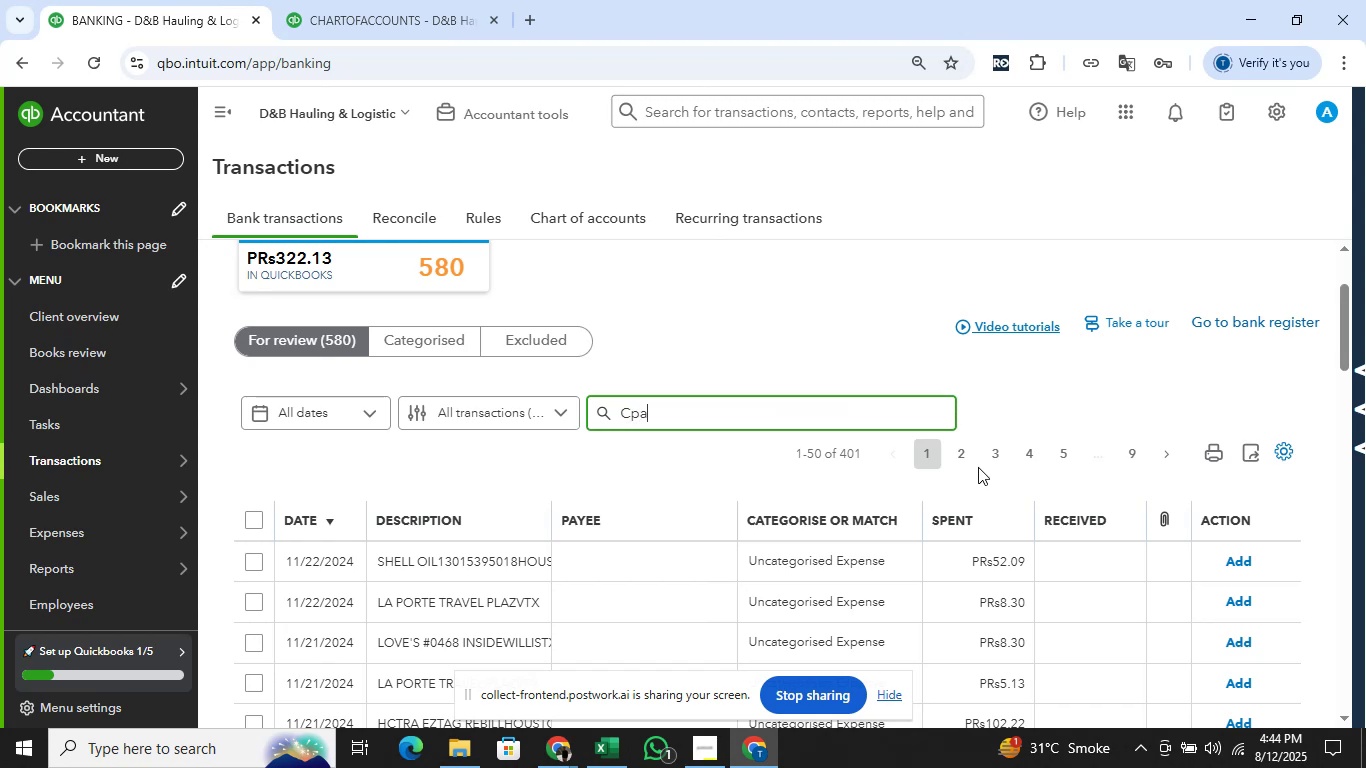 
key(Enter)
 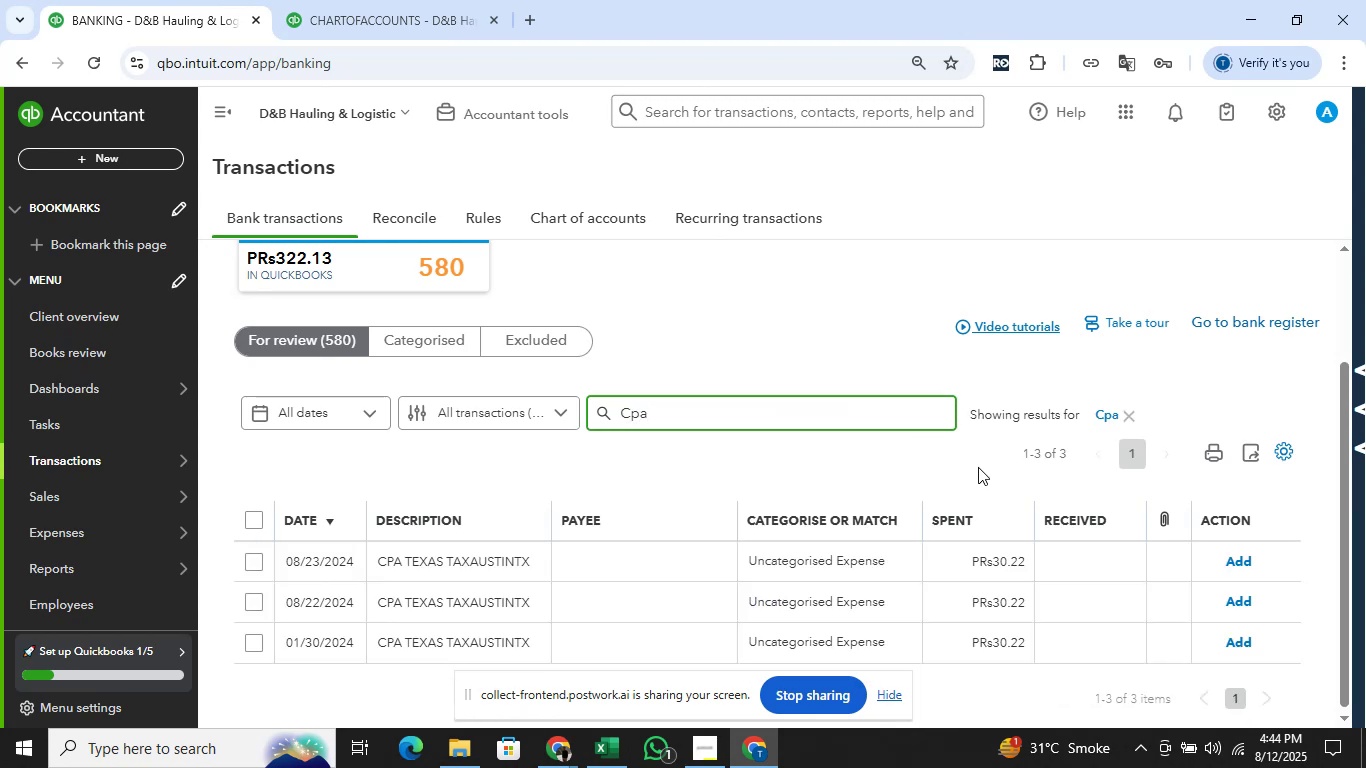 
wait(7.2)
 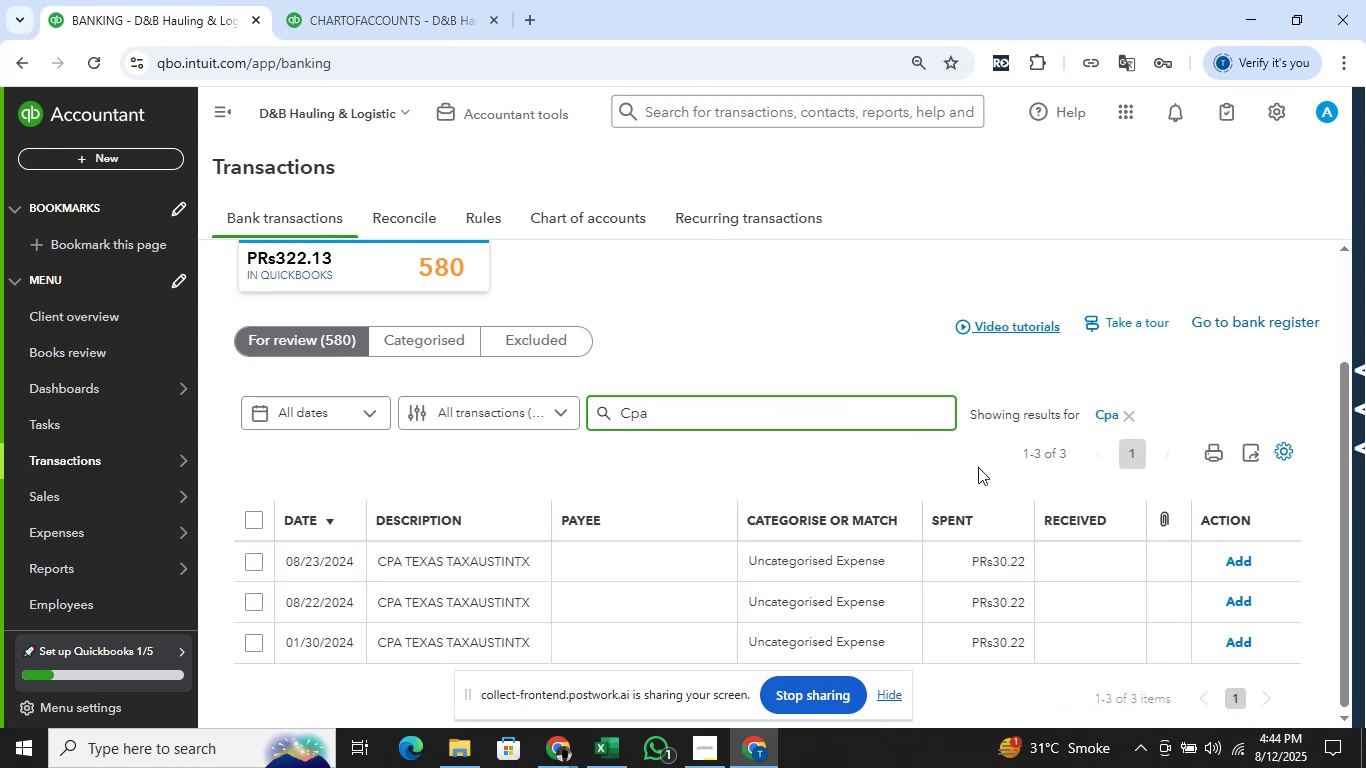 
left_click([248, 517])
 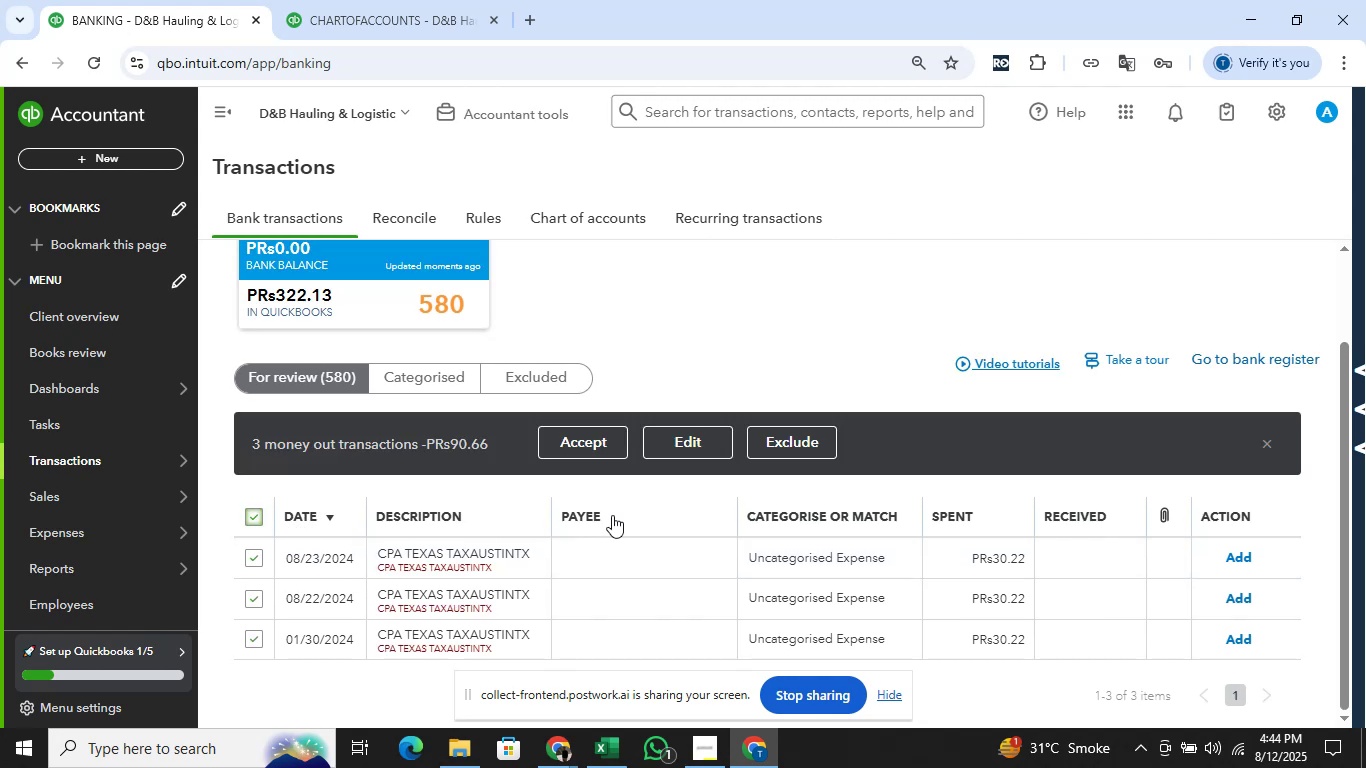 
key(Alt+AltLeft)
 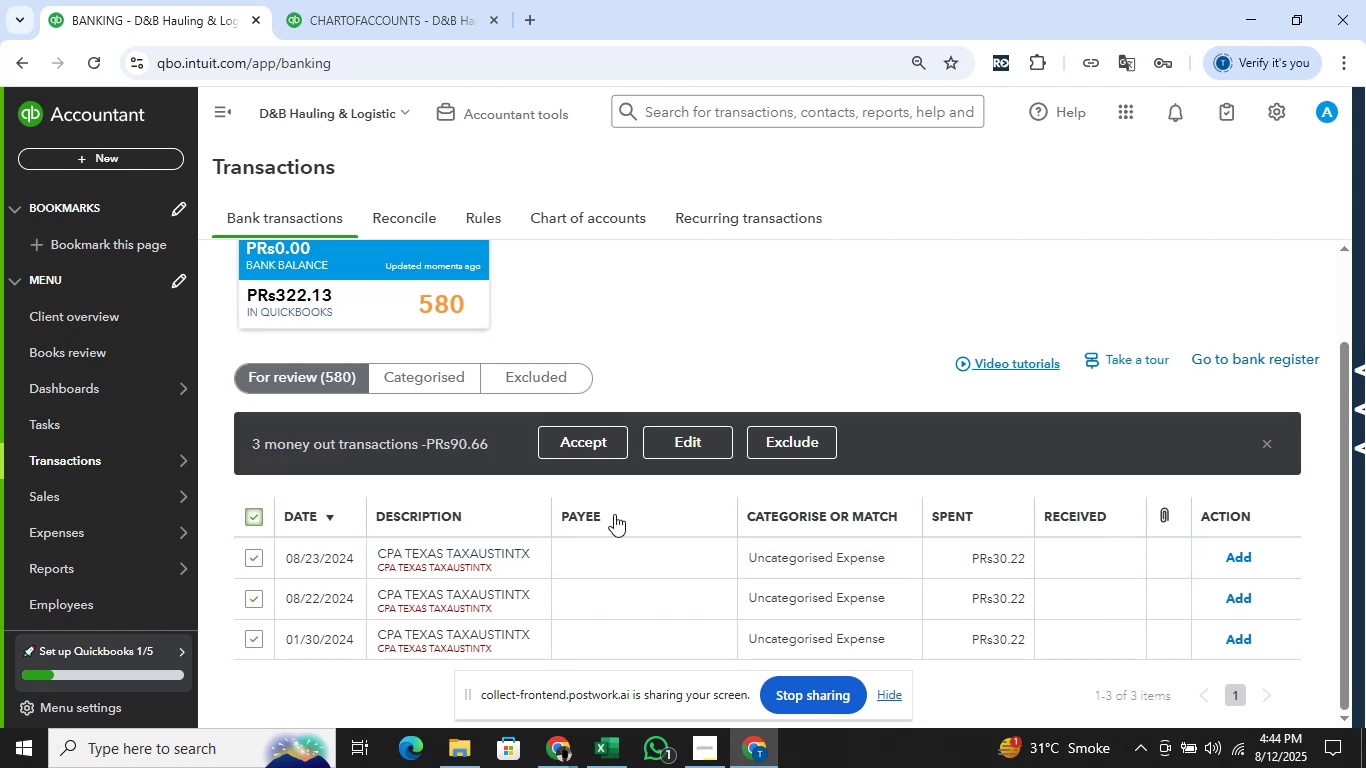 
key(Alt+Tab)
 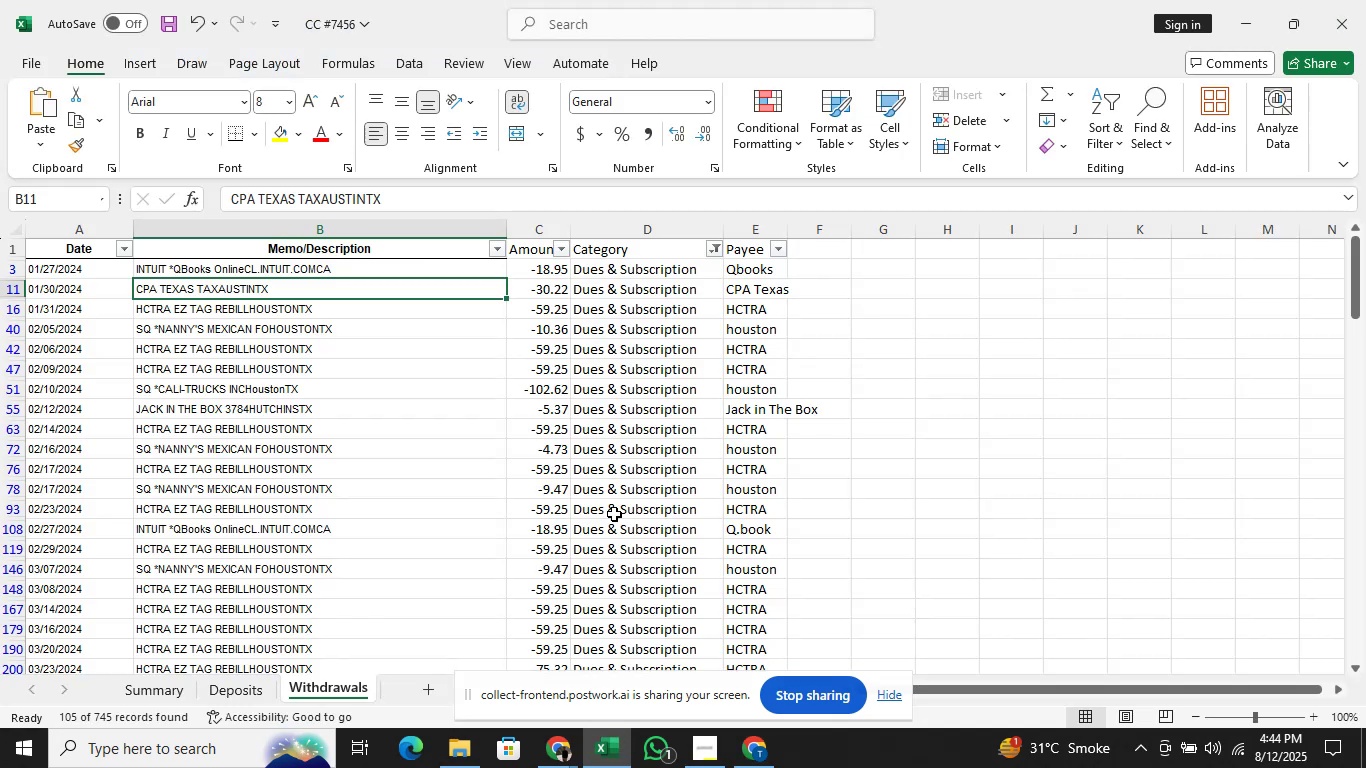 
key(Alt+AltLeft)
 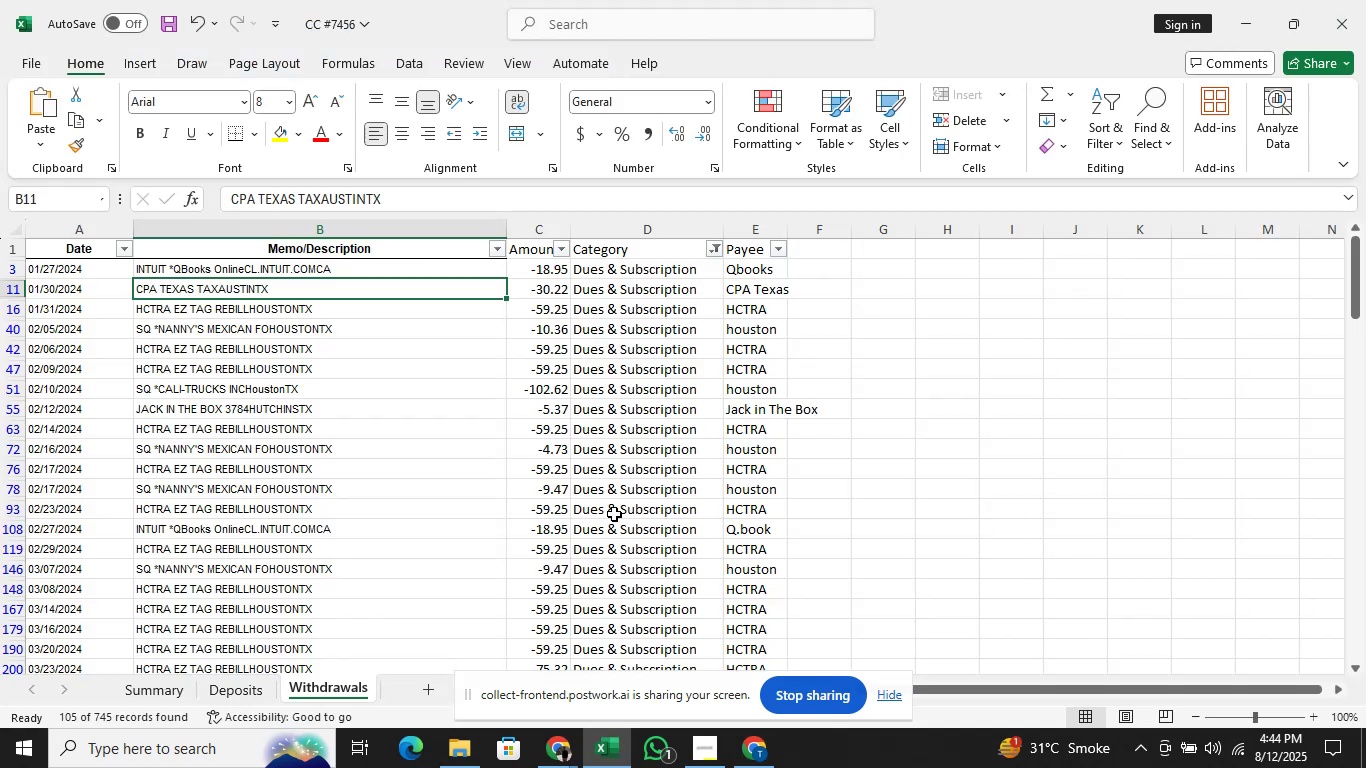 
key(Alt+Tab)
 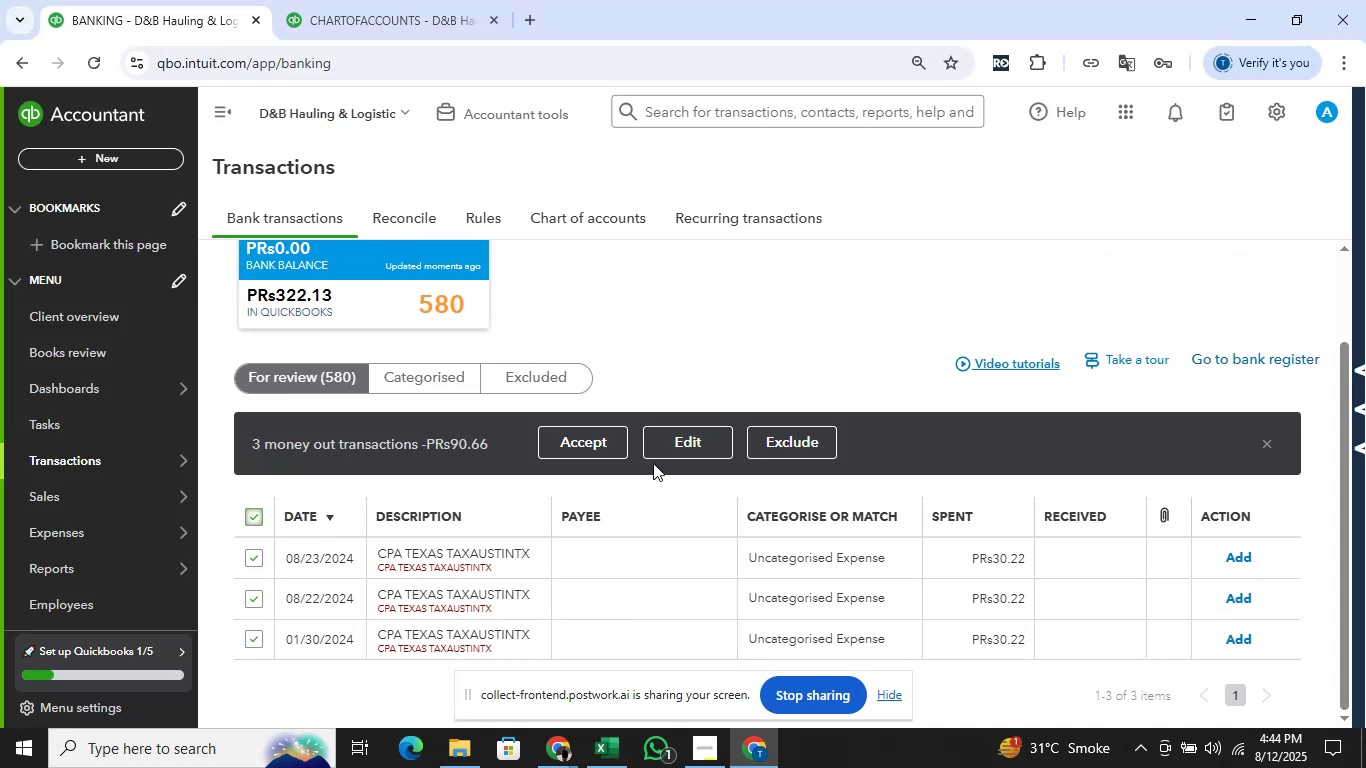 
left_click([667, 442])
 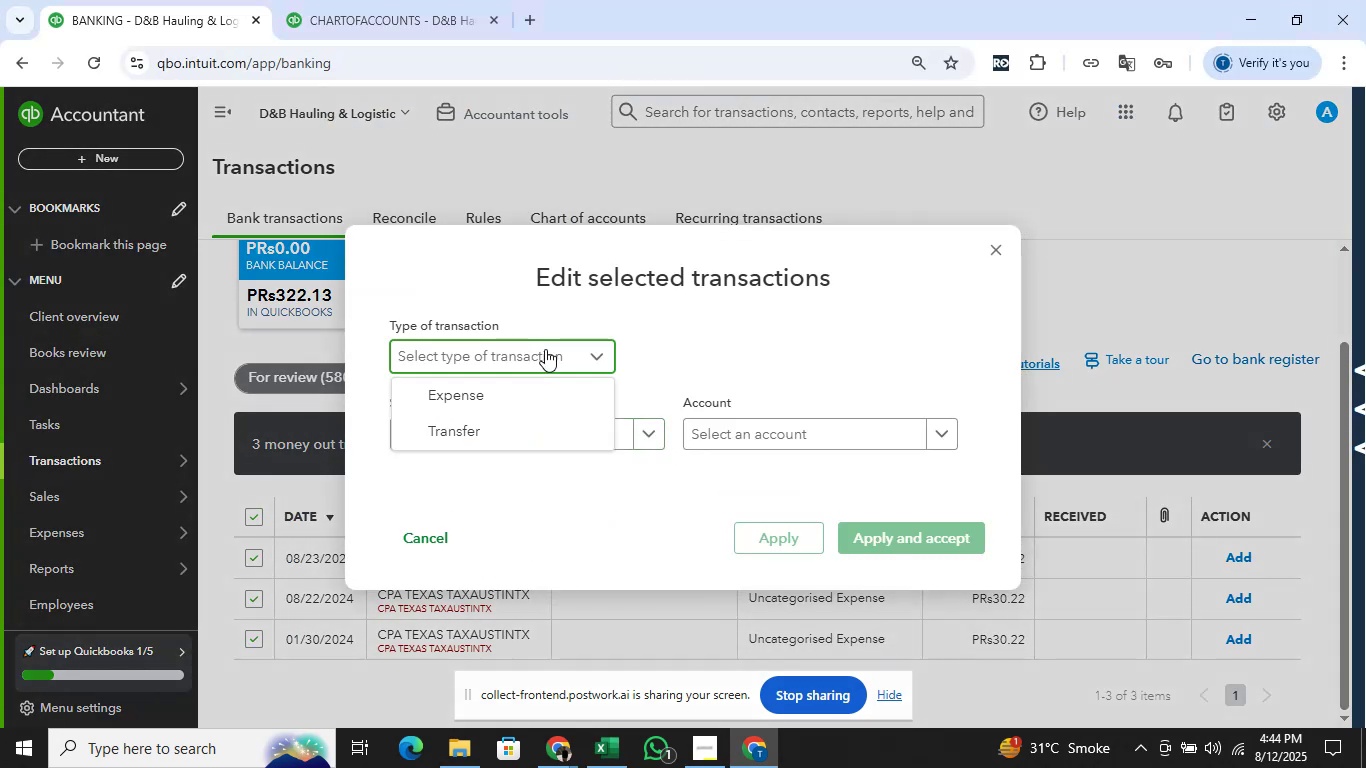 
left_click([539, 393])
 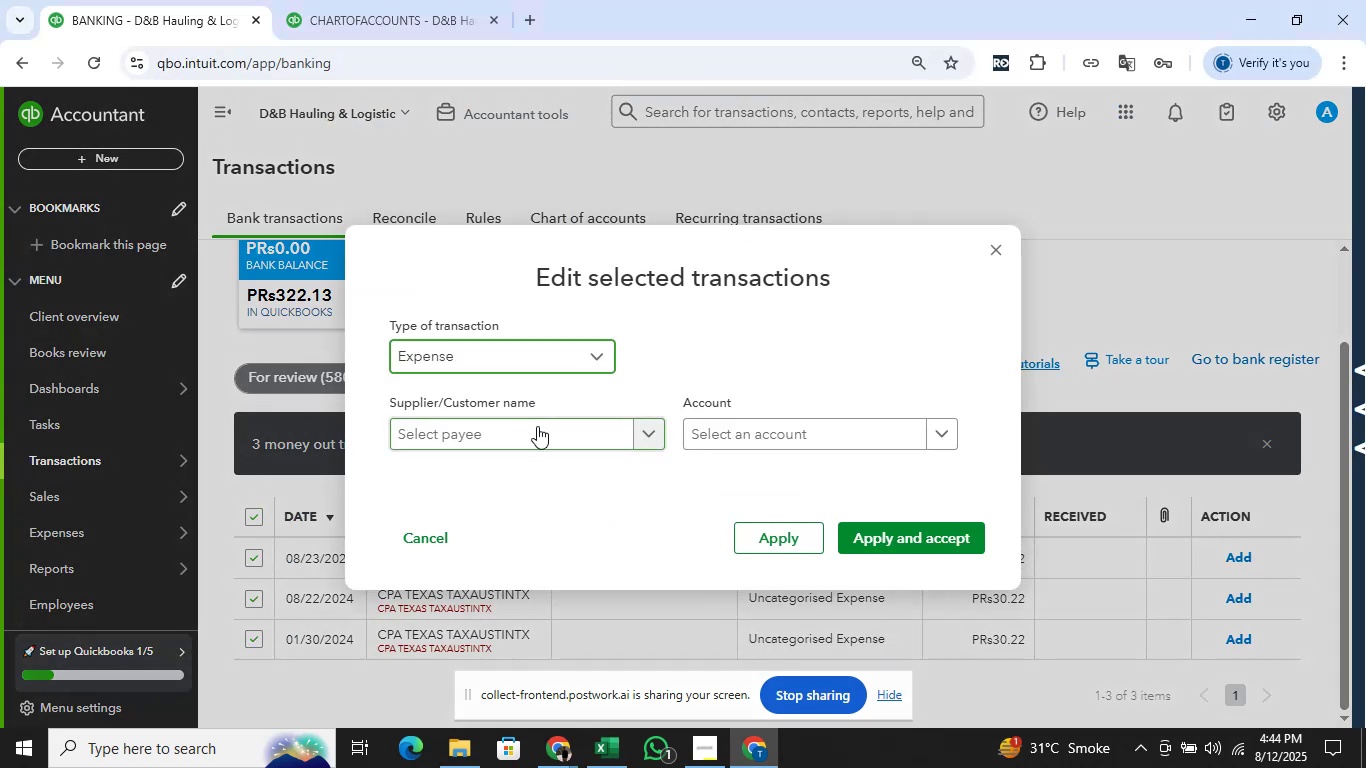 
left_click([537, 426])
 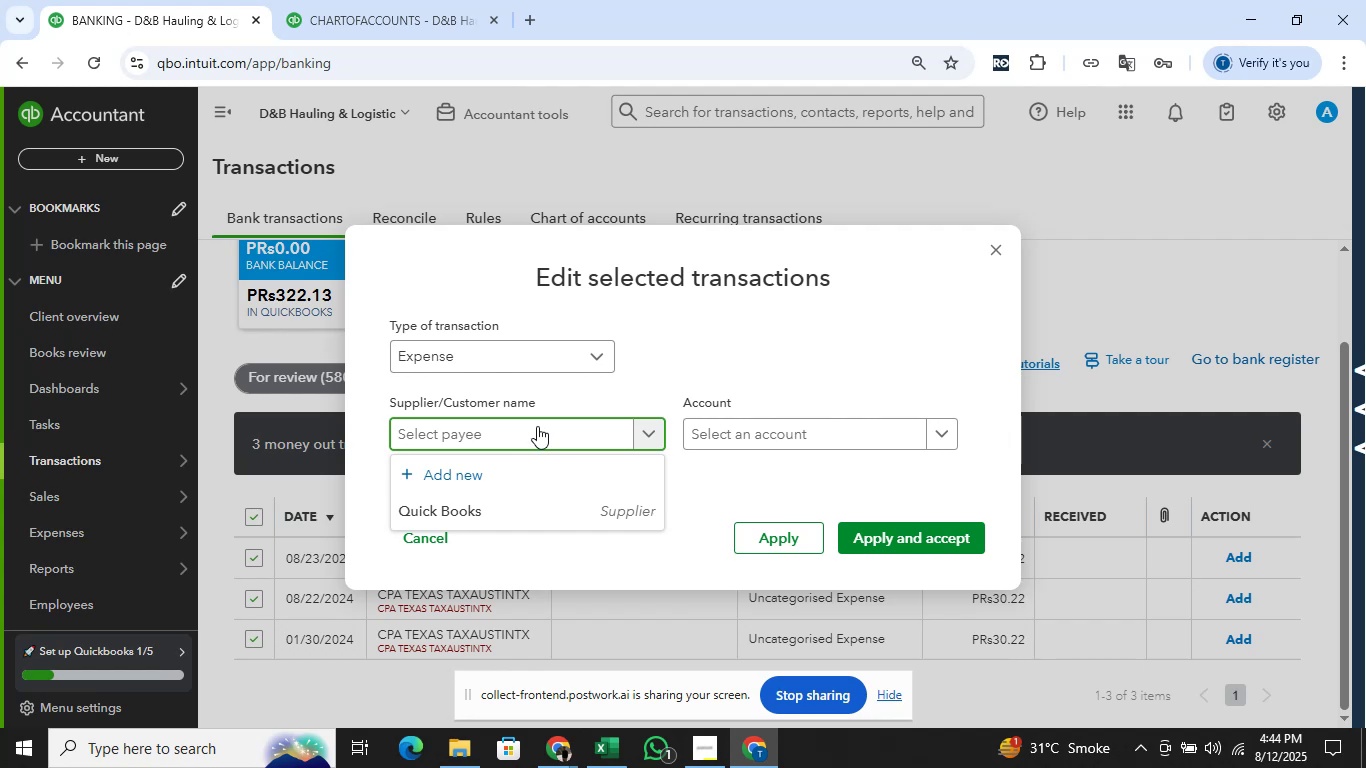 
type(CPA T)
 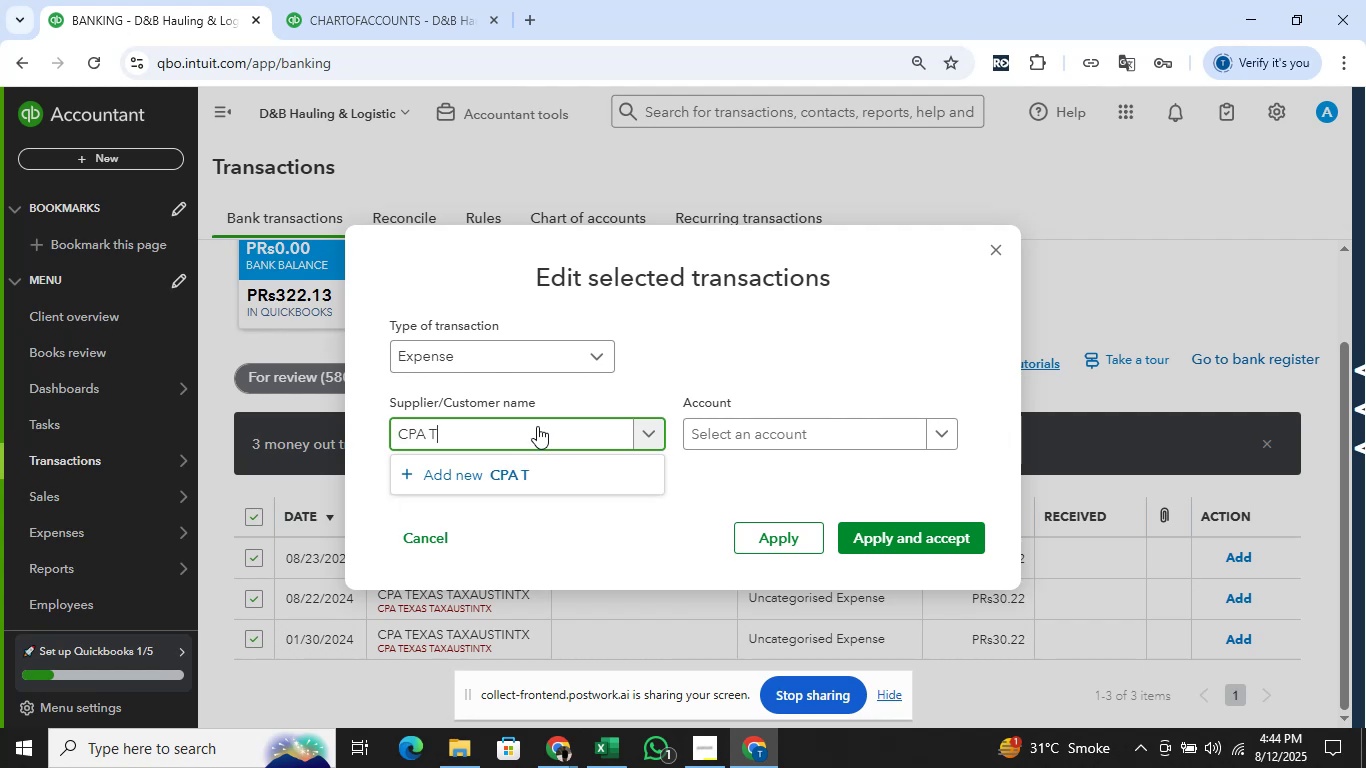 
key(Alt+AltLeft)
 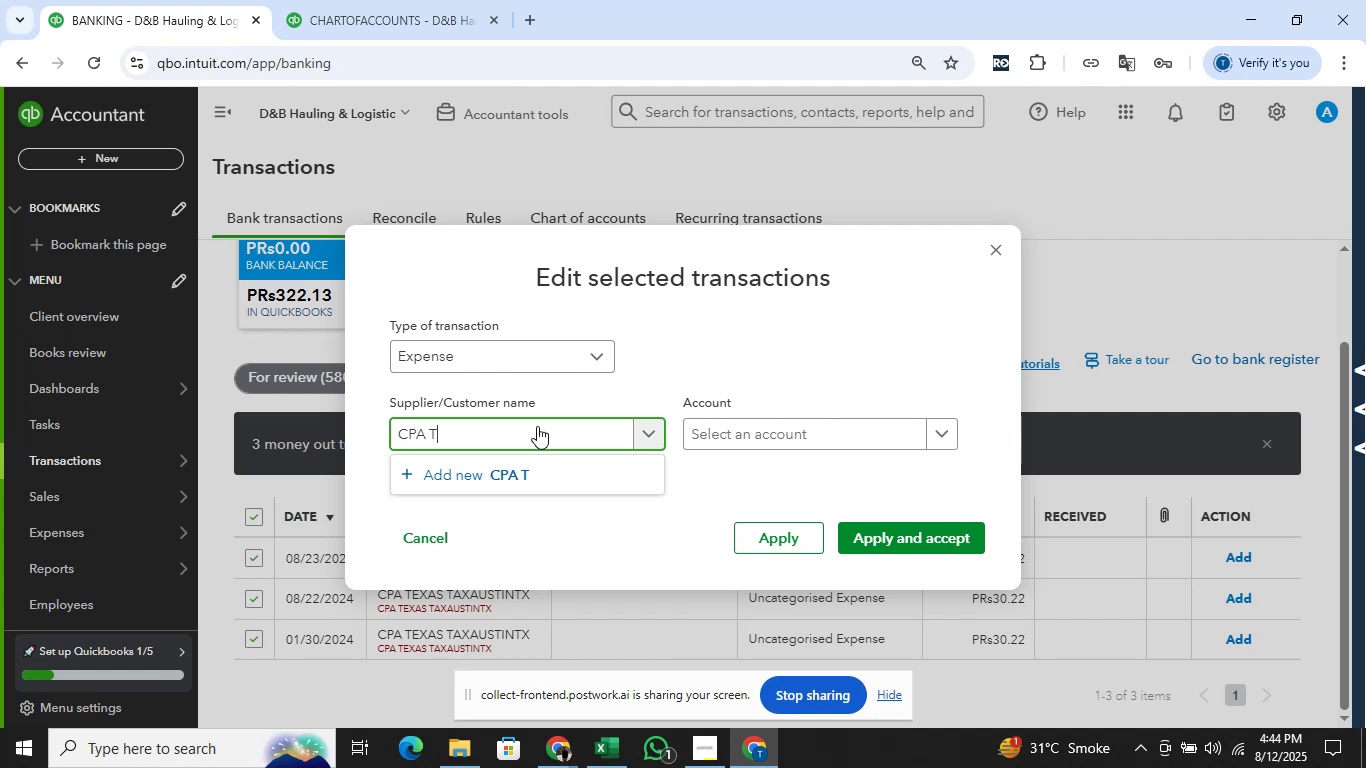 
key(Alt+Tab)
 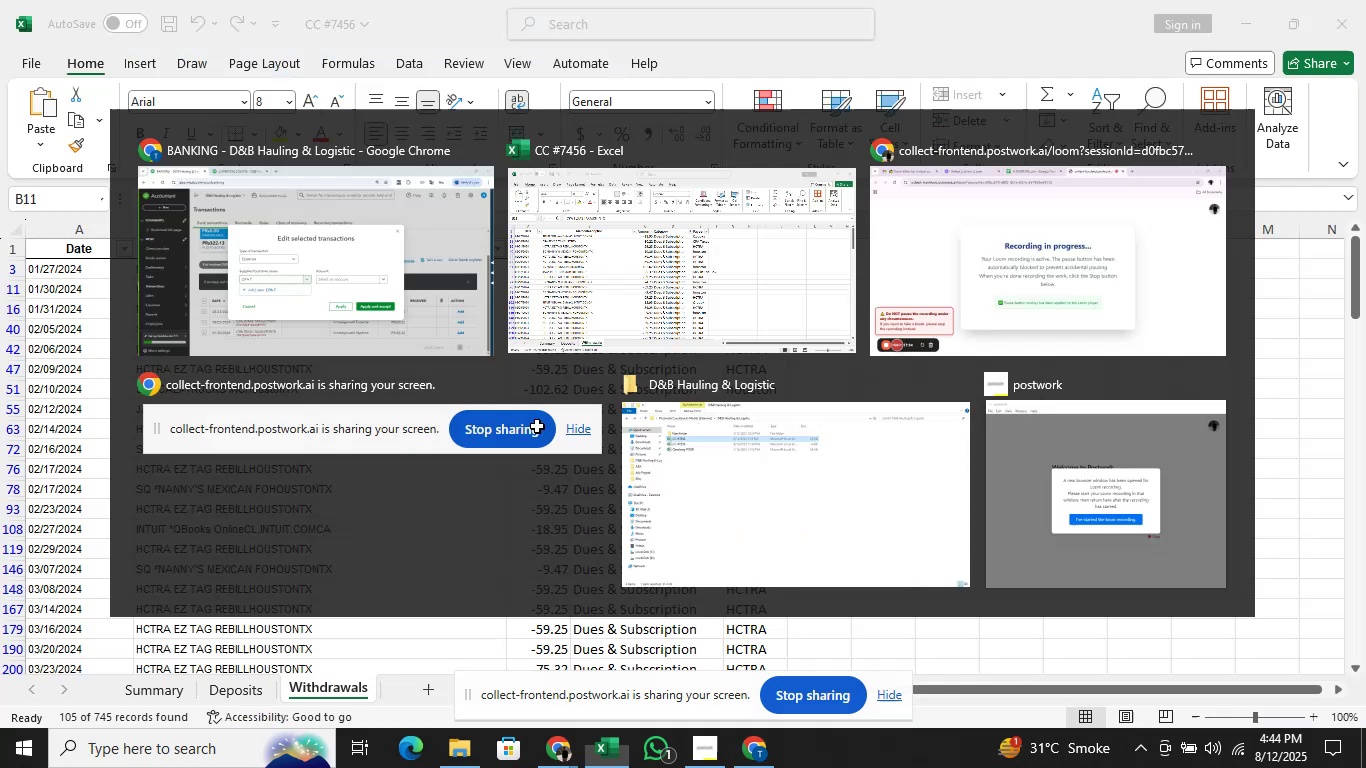 
key(Alt+AltLeft)
 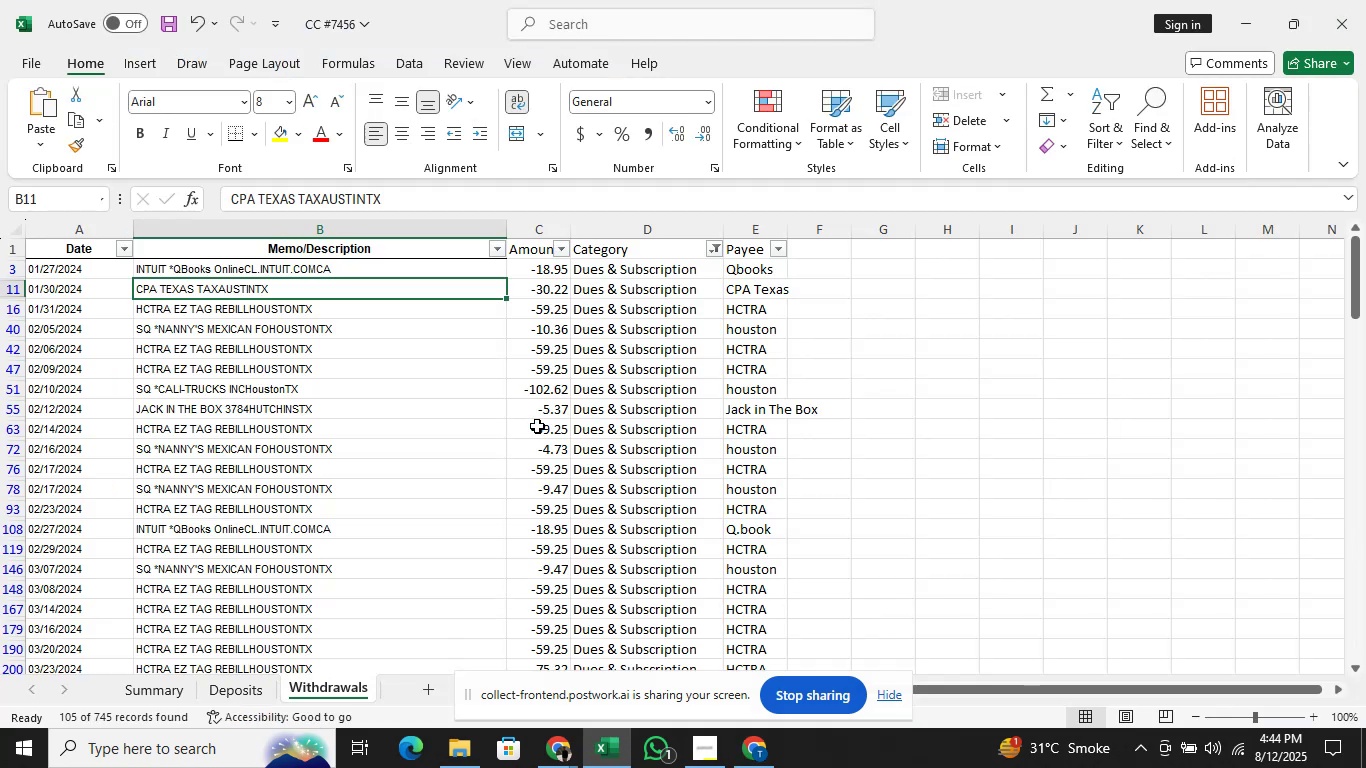 
key(Tab)
type(Exas)
key(Backspace)
key(Backspace)
key(Backspace)
key(Backspace)
type(exas)
 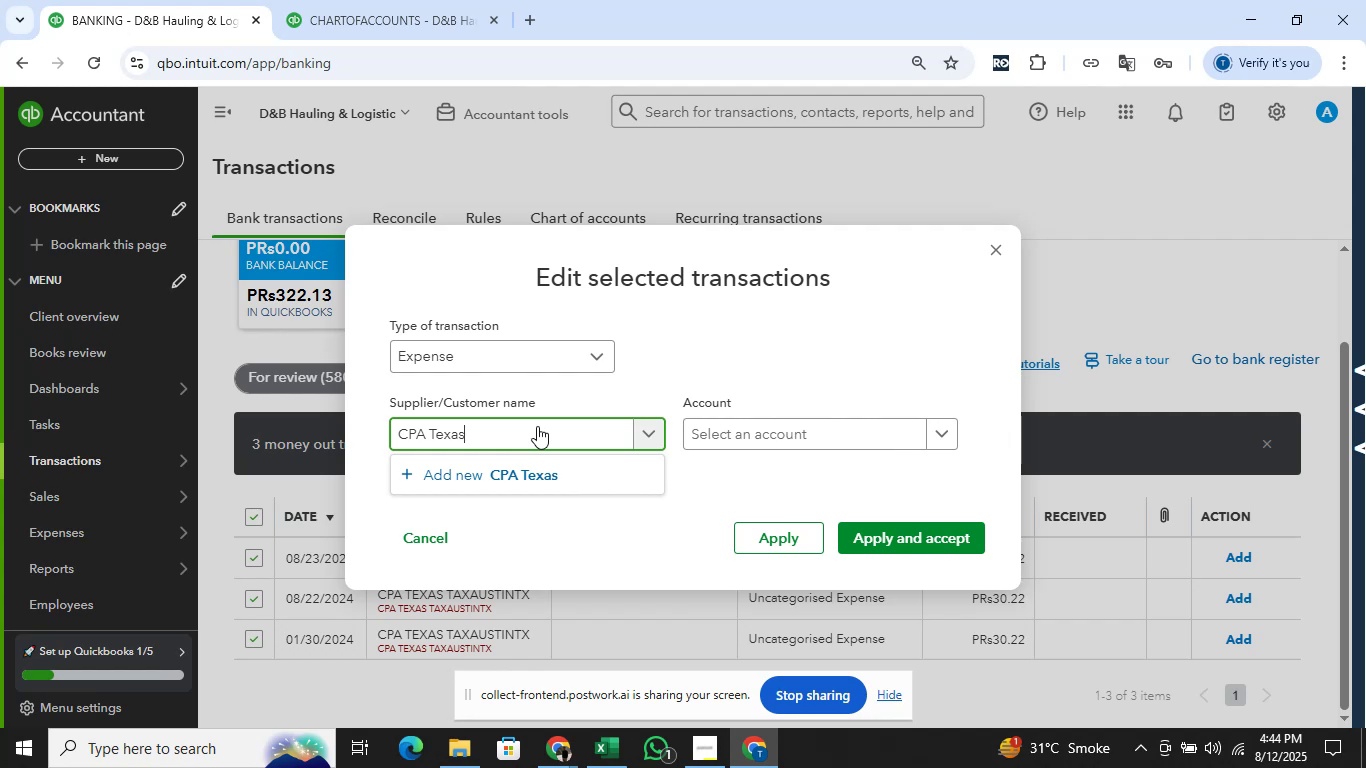 
left_click([540, 474])
 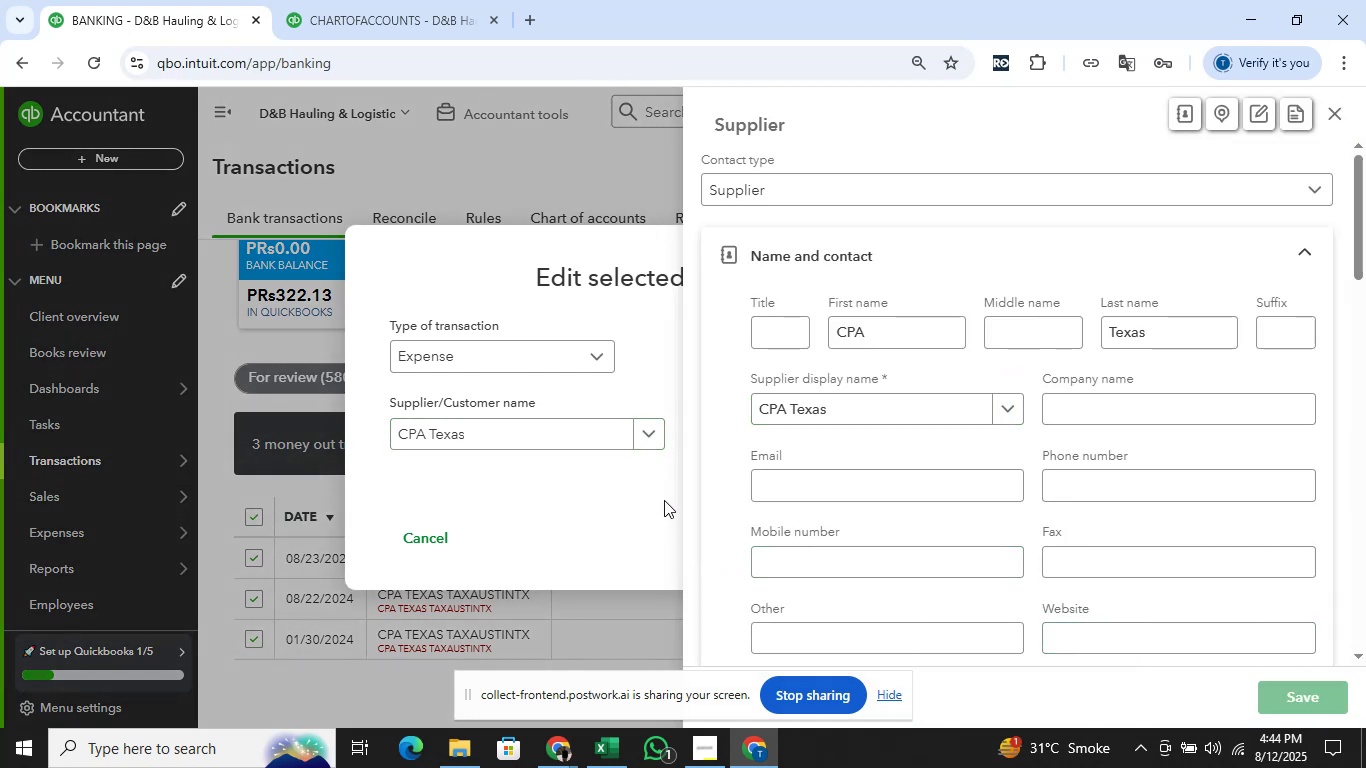 
wait(7.23)
 